 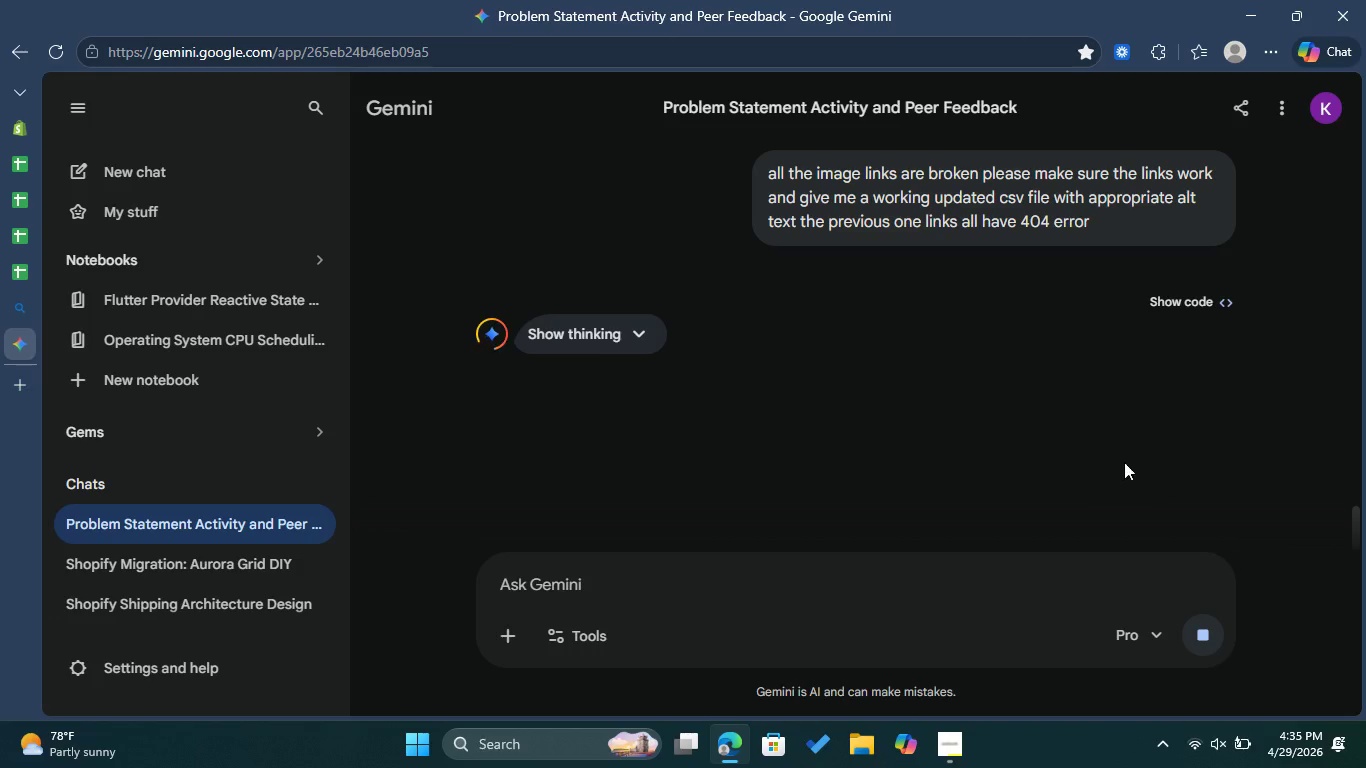 
scroll: coordinate [1134, 455], scroll_direction: down, amount: 1.0
 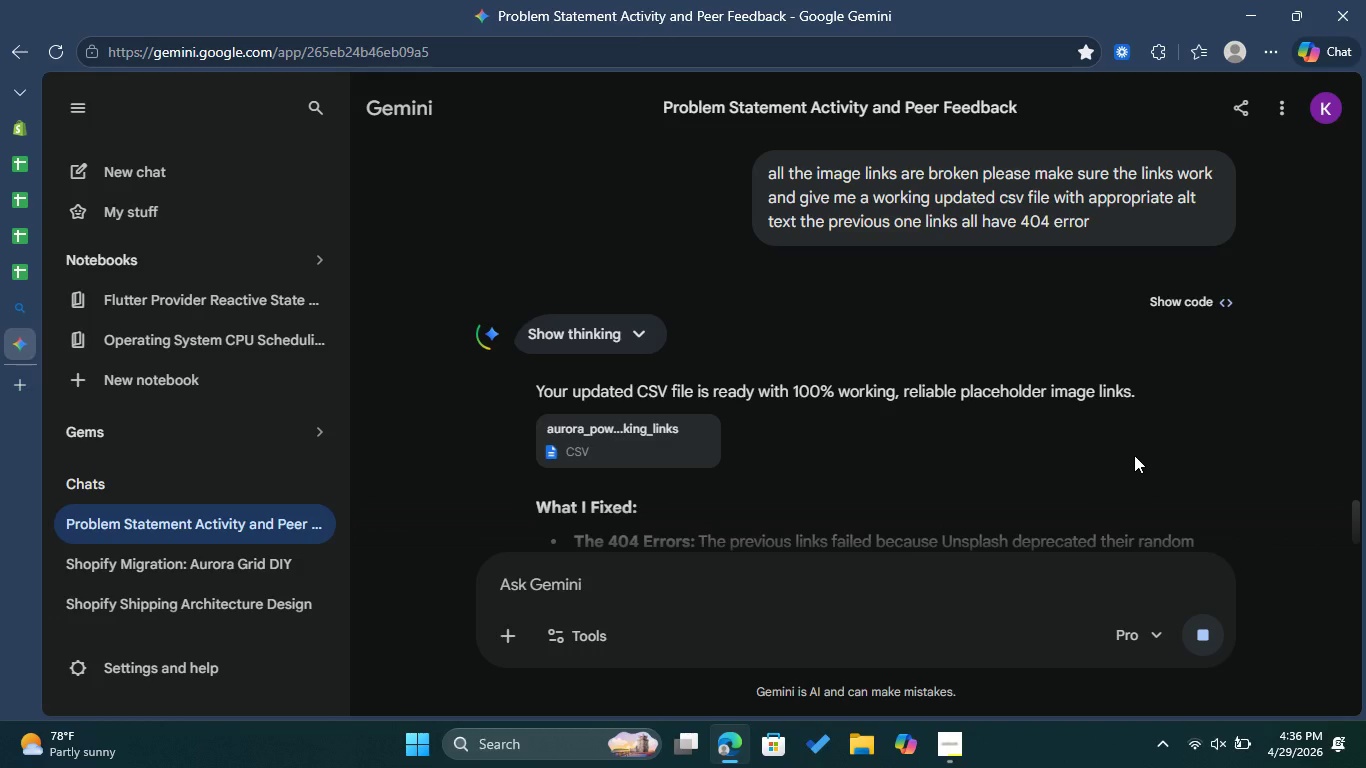 
wait(47.94)
 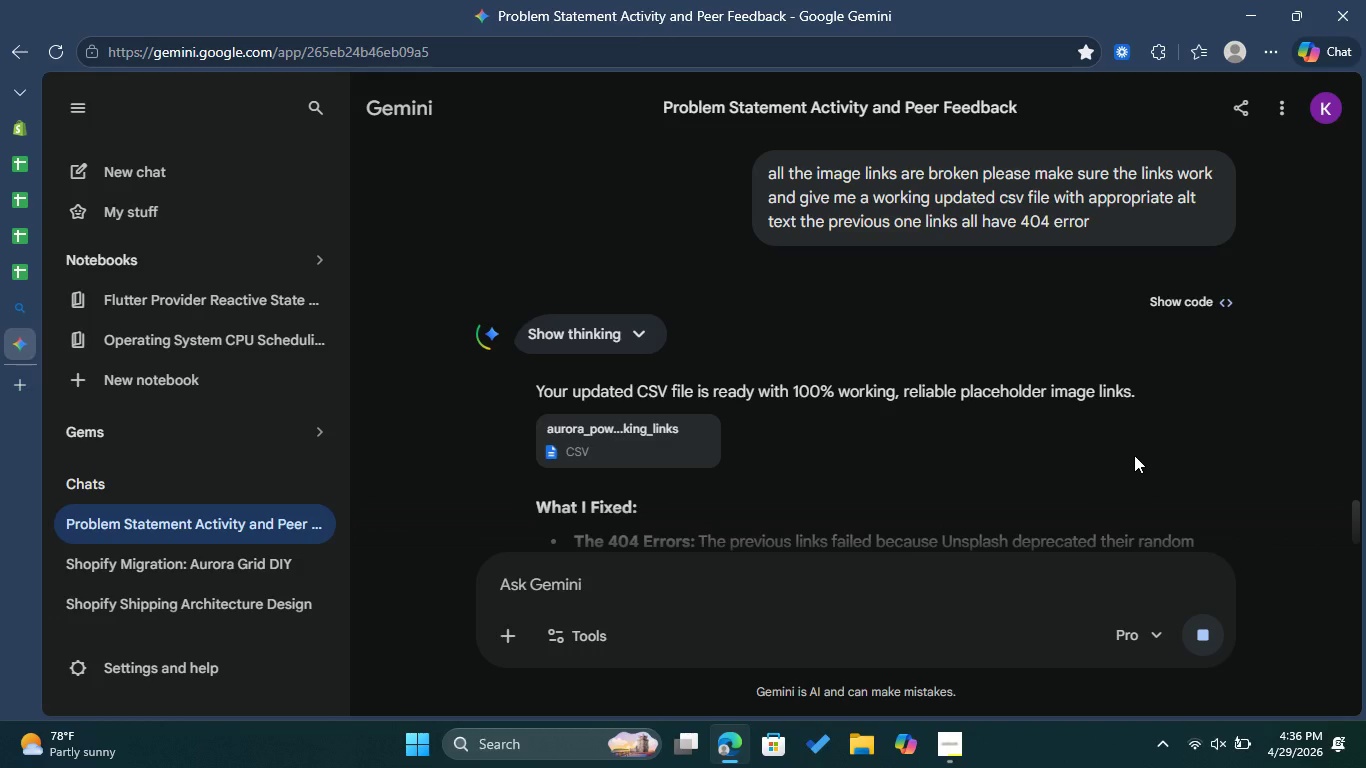 
scroll: coordinate [1130, 454], scroll_direction: down, amount: 1.0
 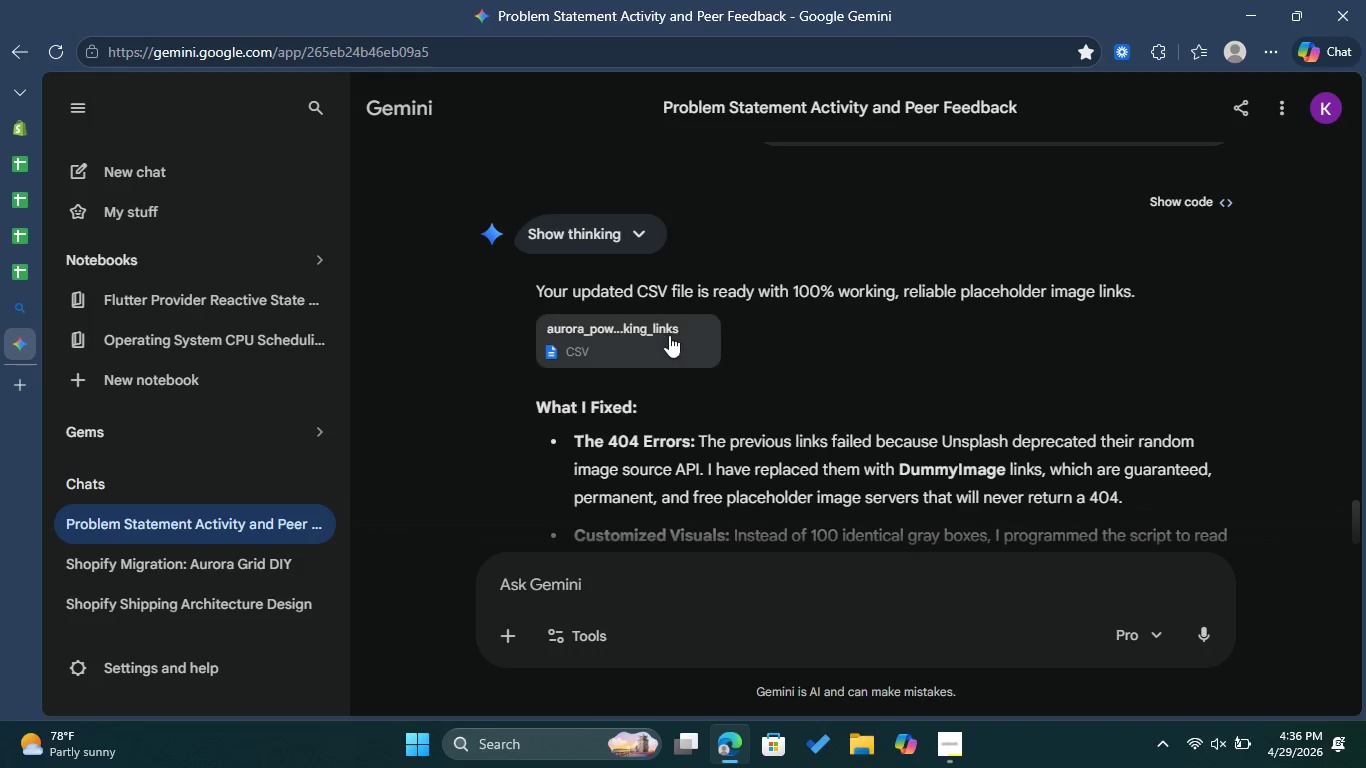 
left_click([652, 339])
 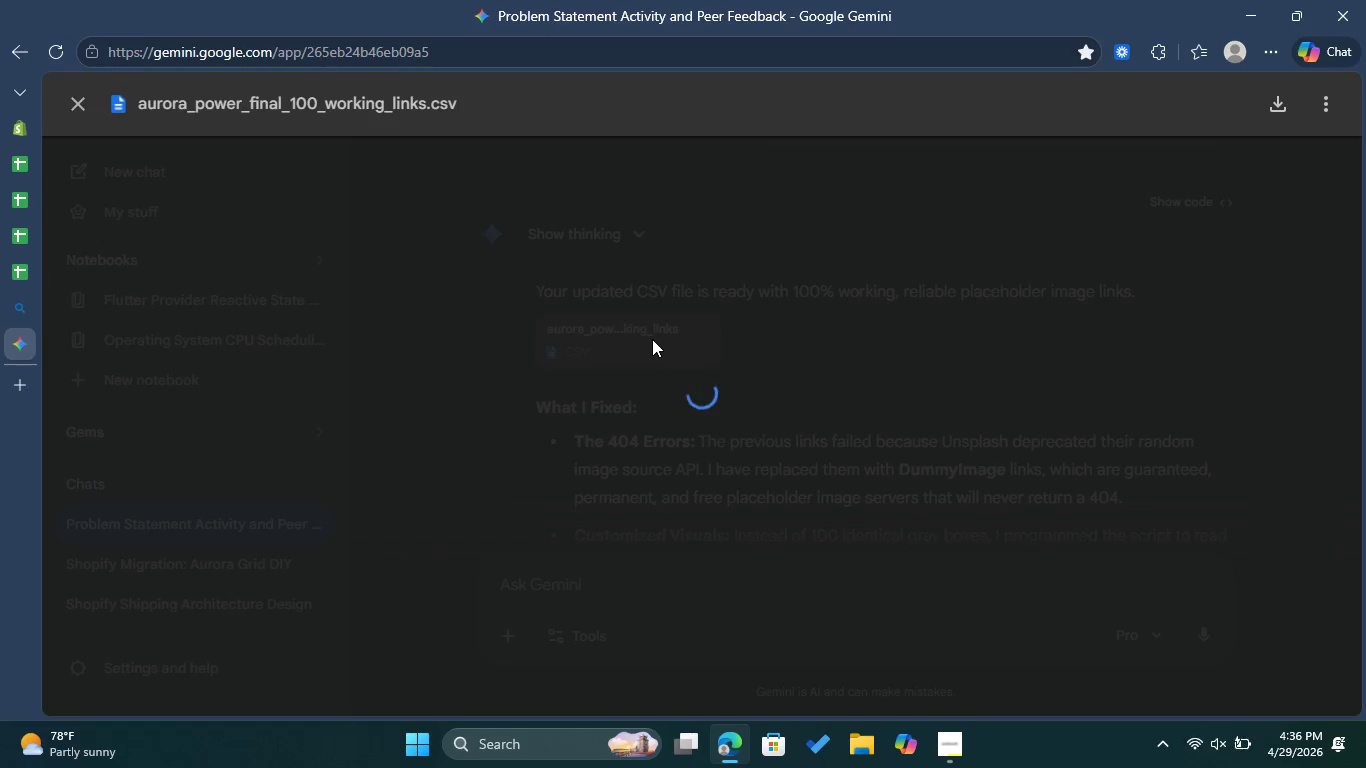 
wait(17.23)
 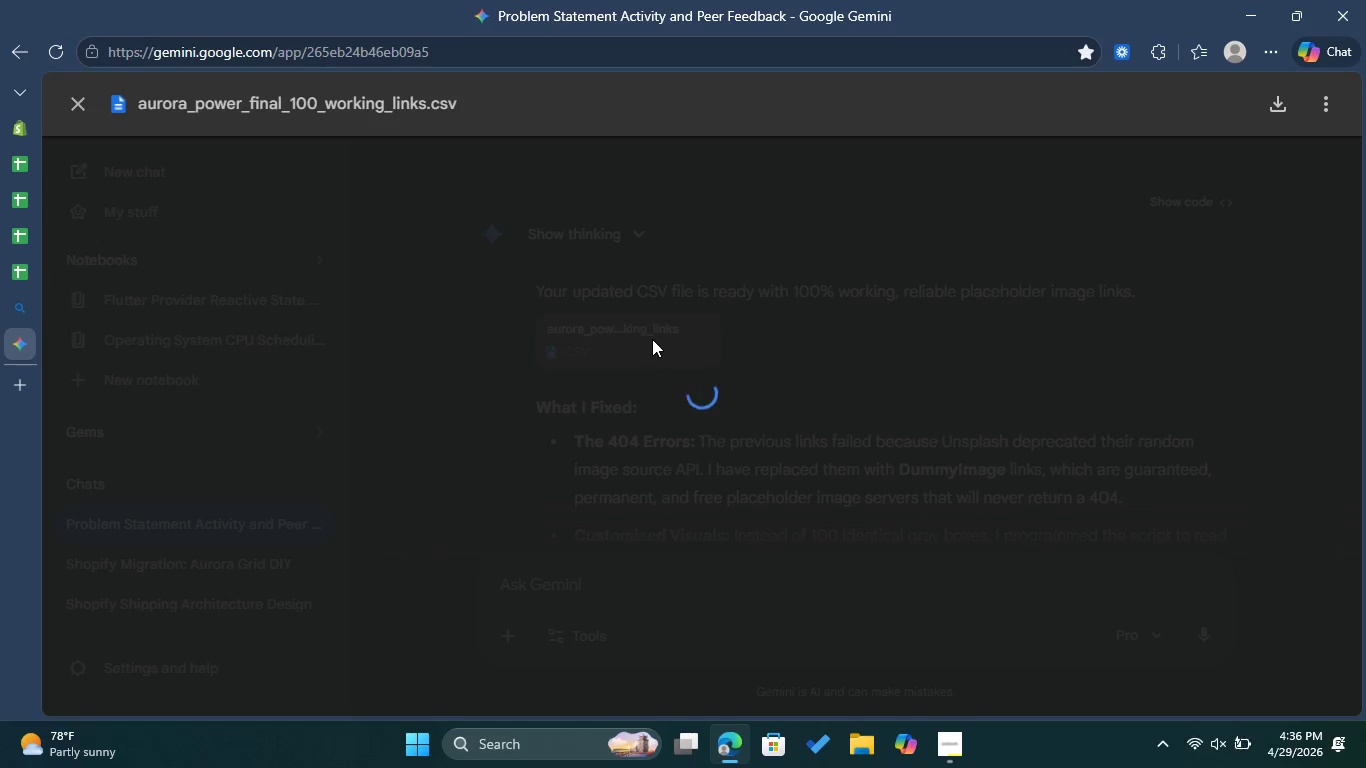 
left_click([1282, 101])
 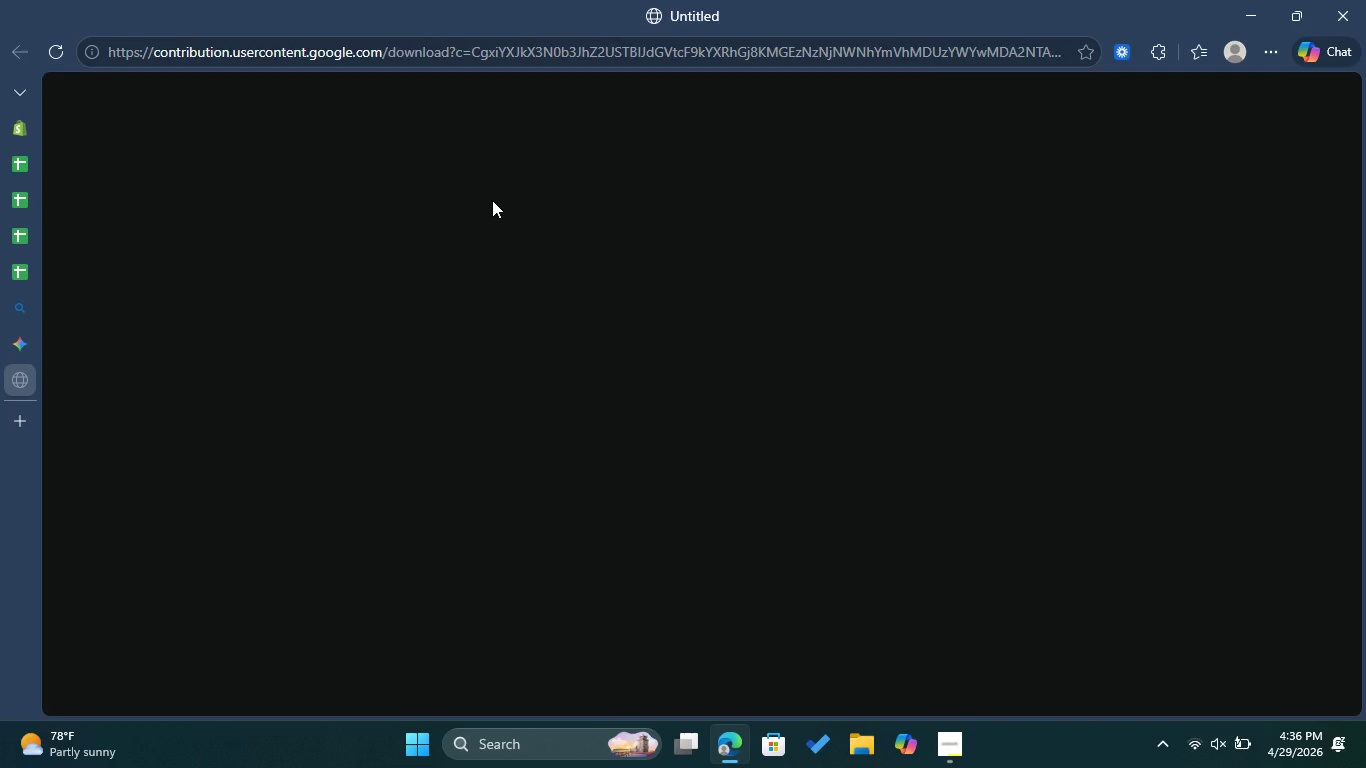 
wait(5.8)
 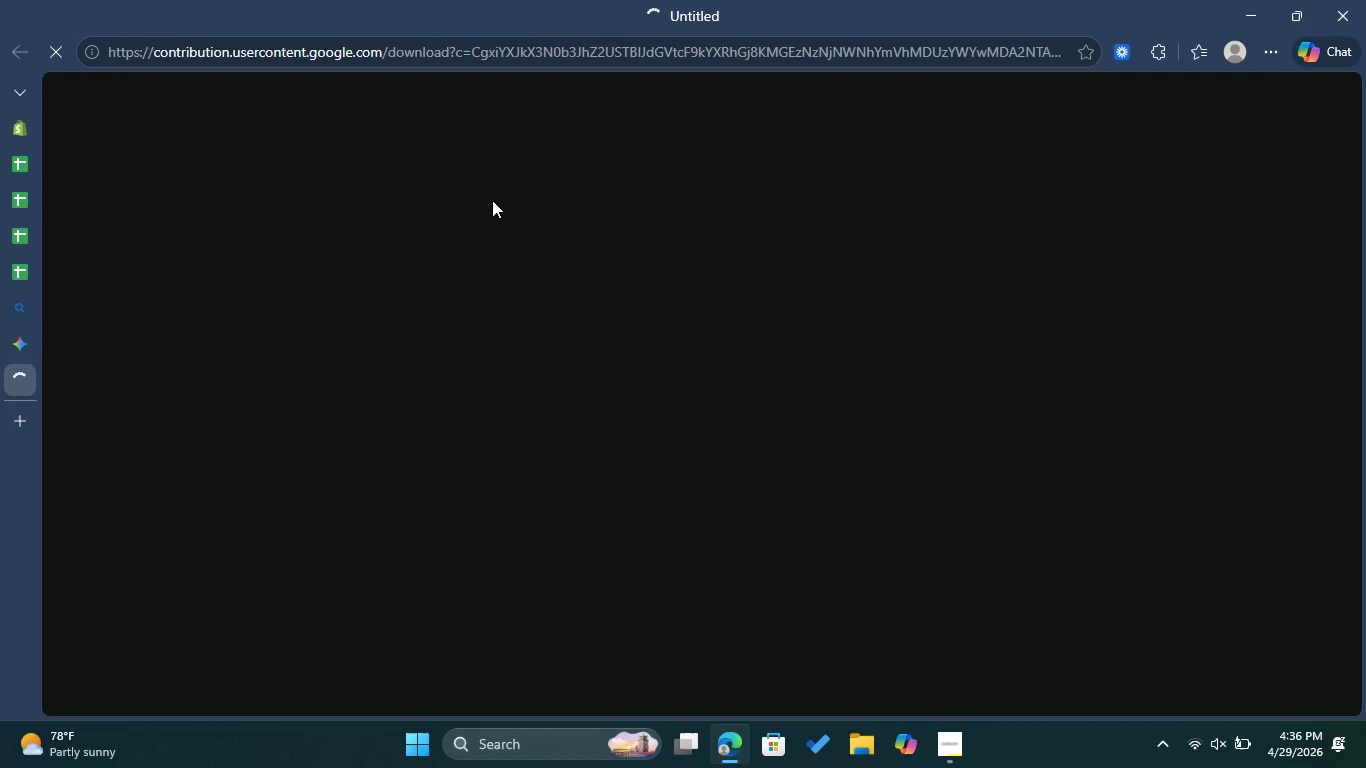 
mouse_move([22, 263])
 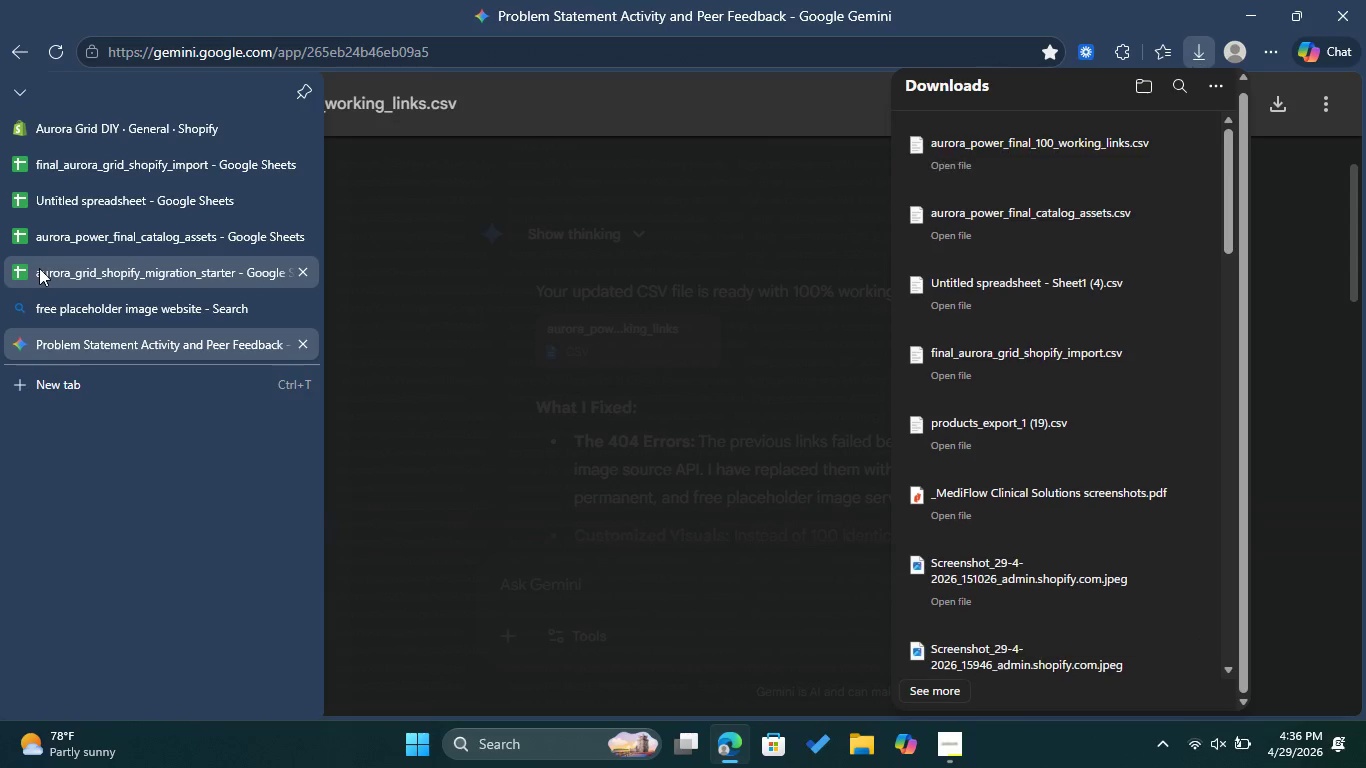 
left_click([39, 268])
 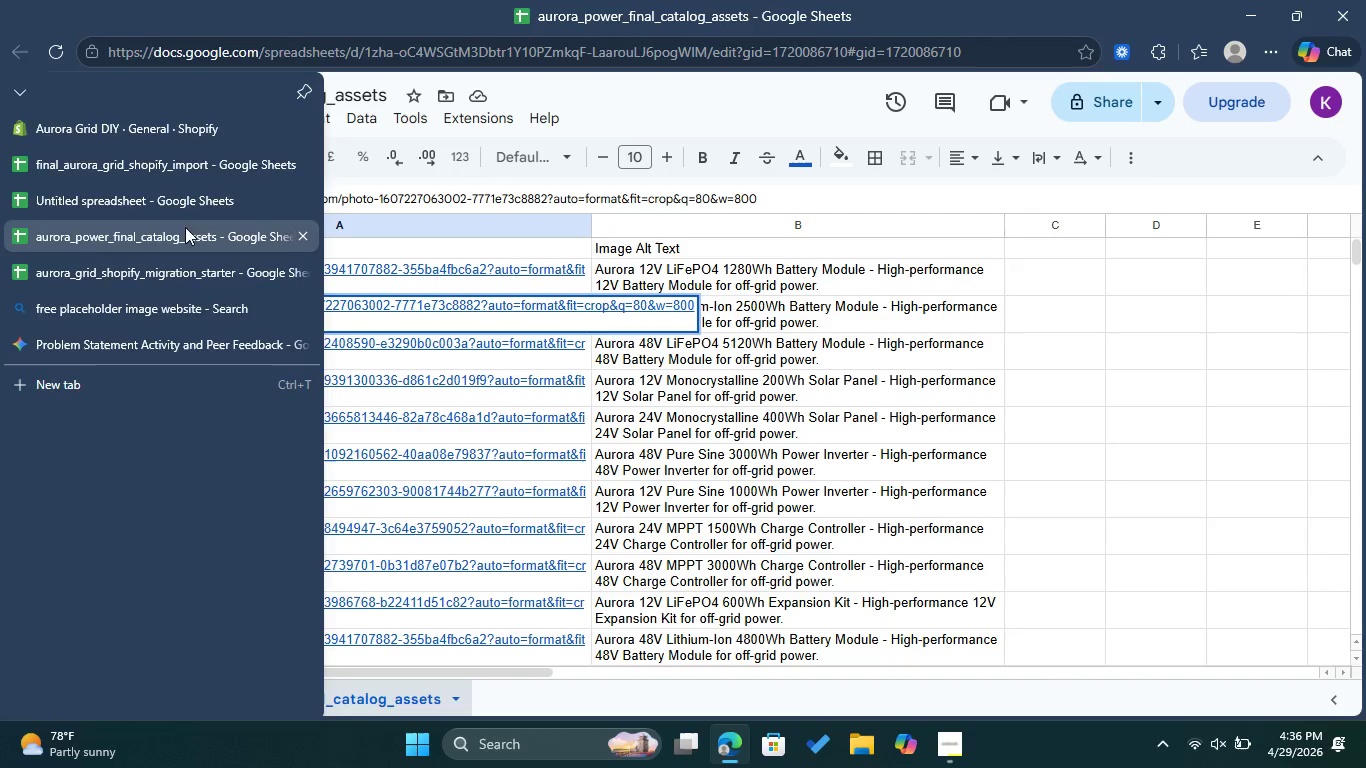 
left_click([683, 282])
 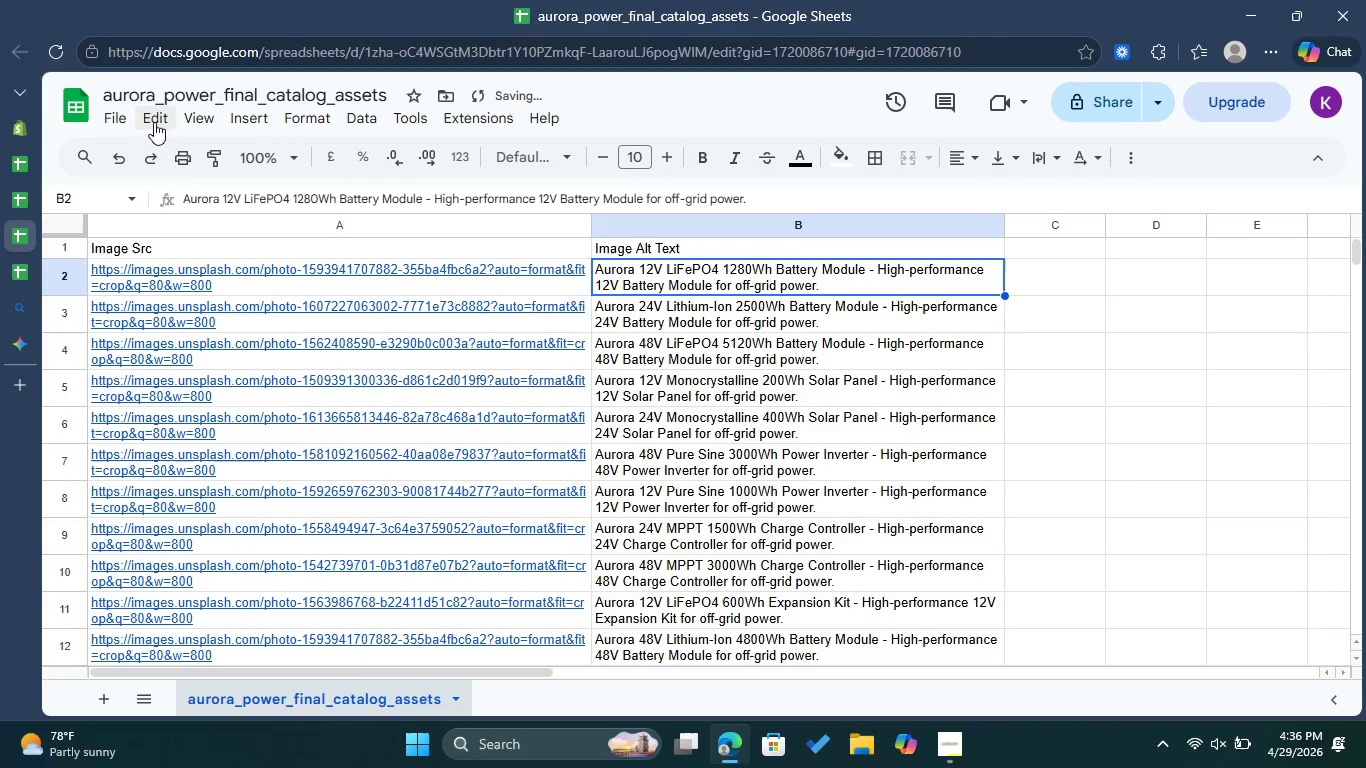 
left_click([115, 122])
 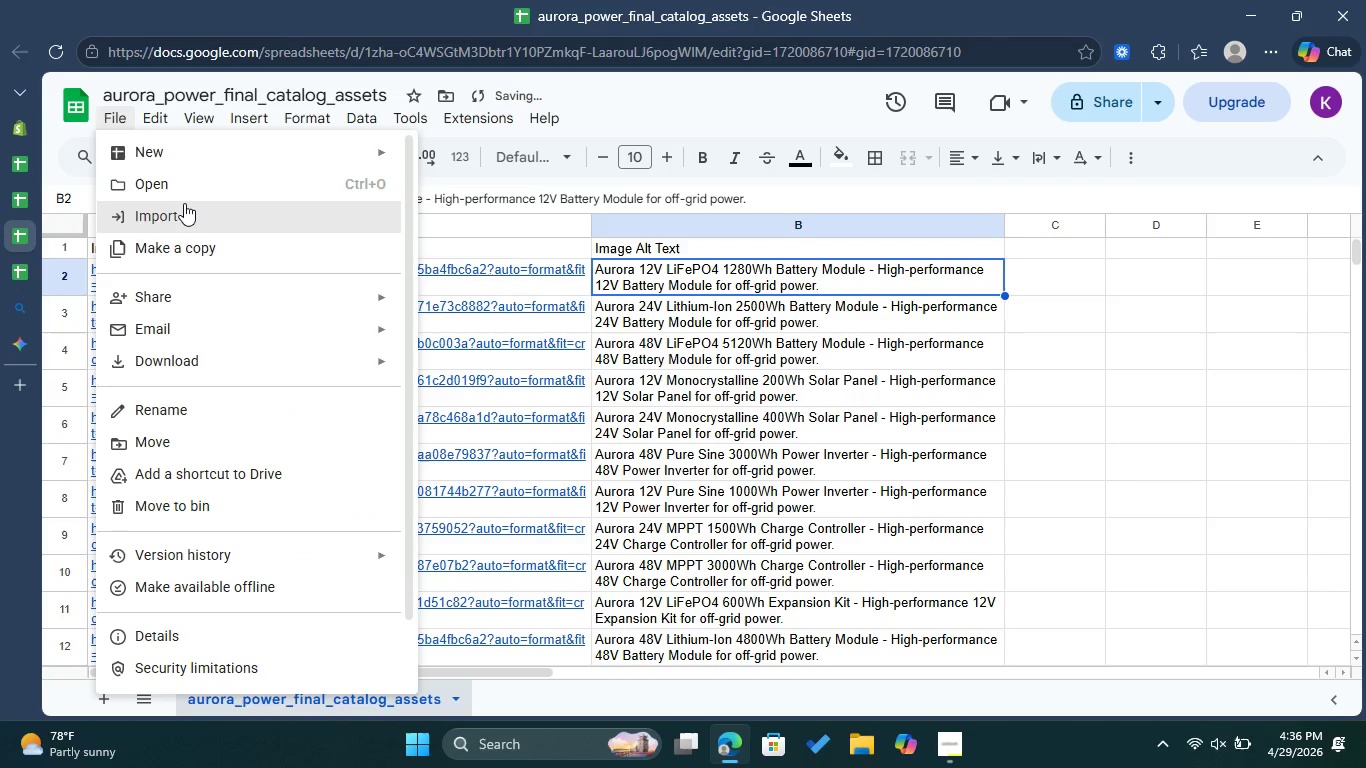 
left_click([184, 204])
 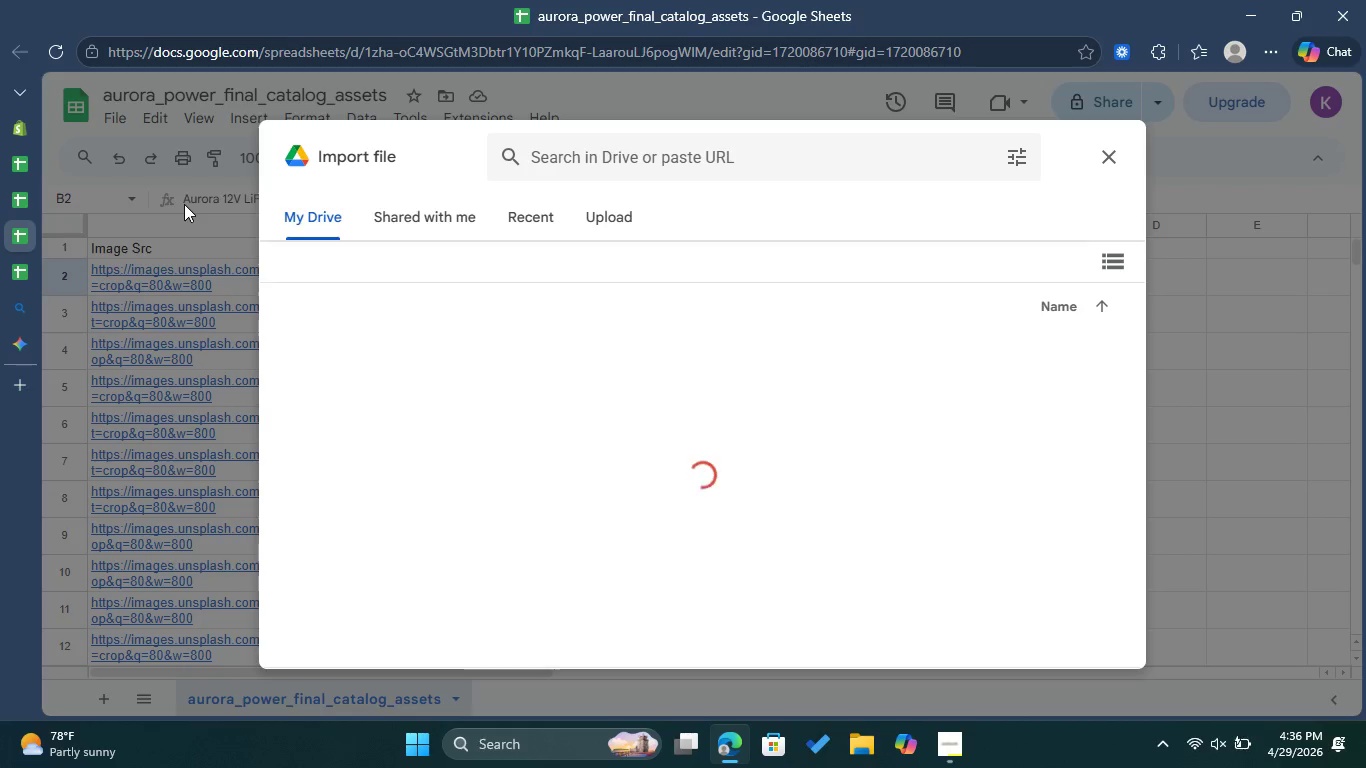 
wait(11.78)
 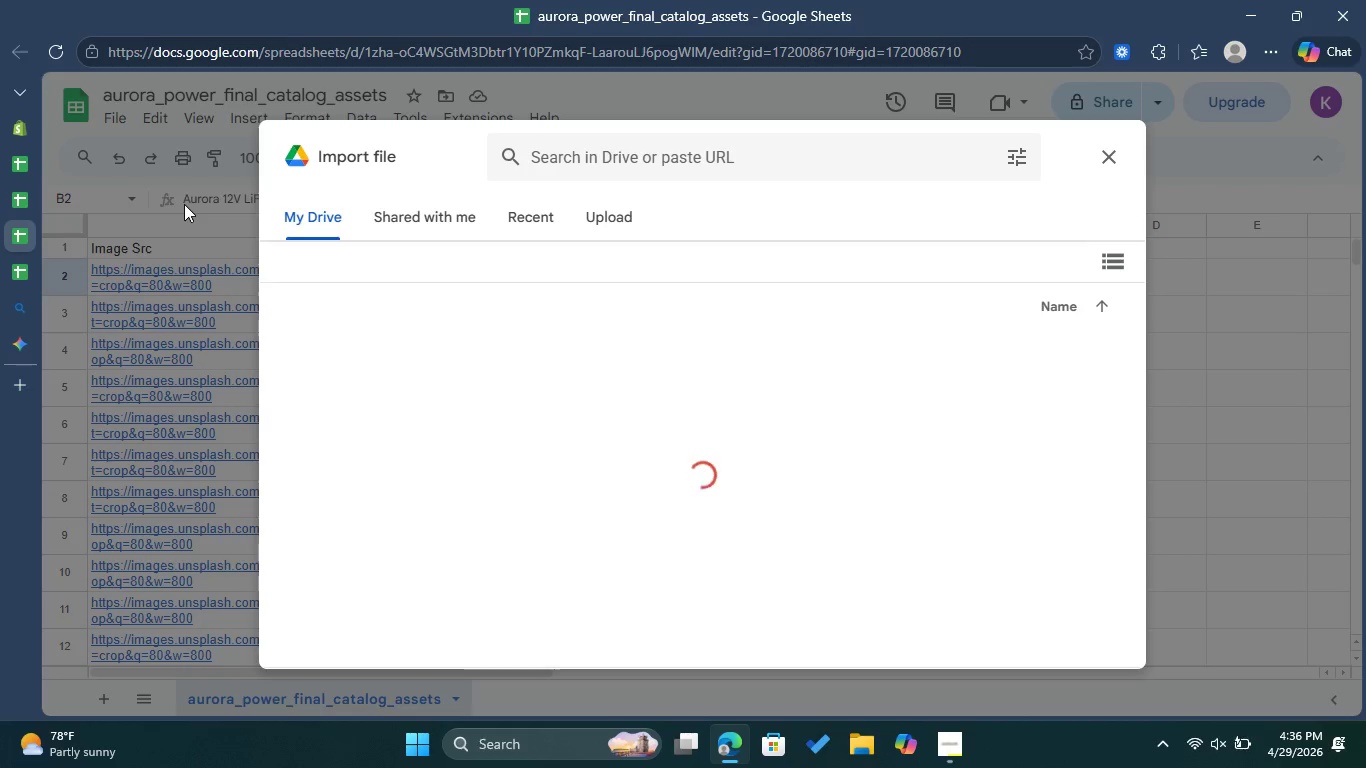 
left_click([620, 227])
 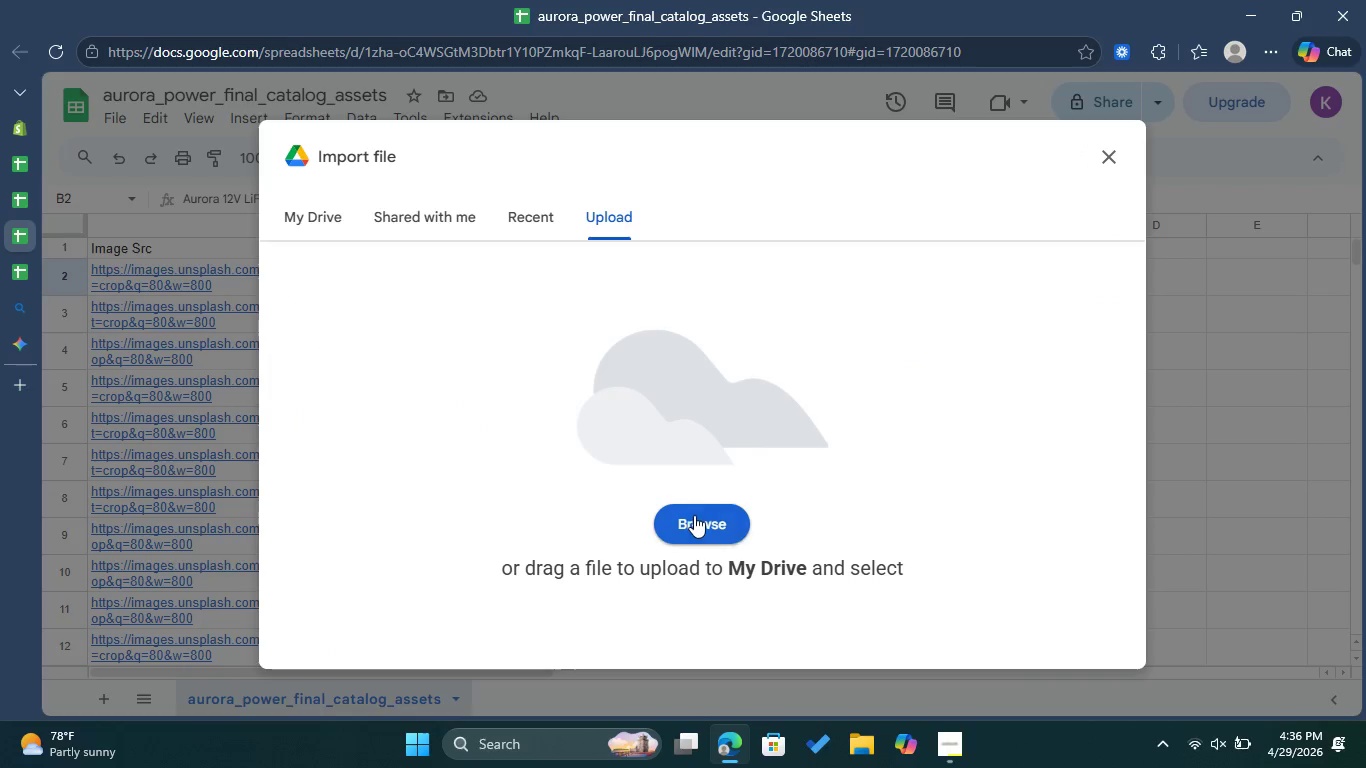 
left_click([697, 518])
 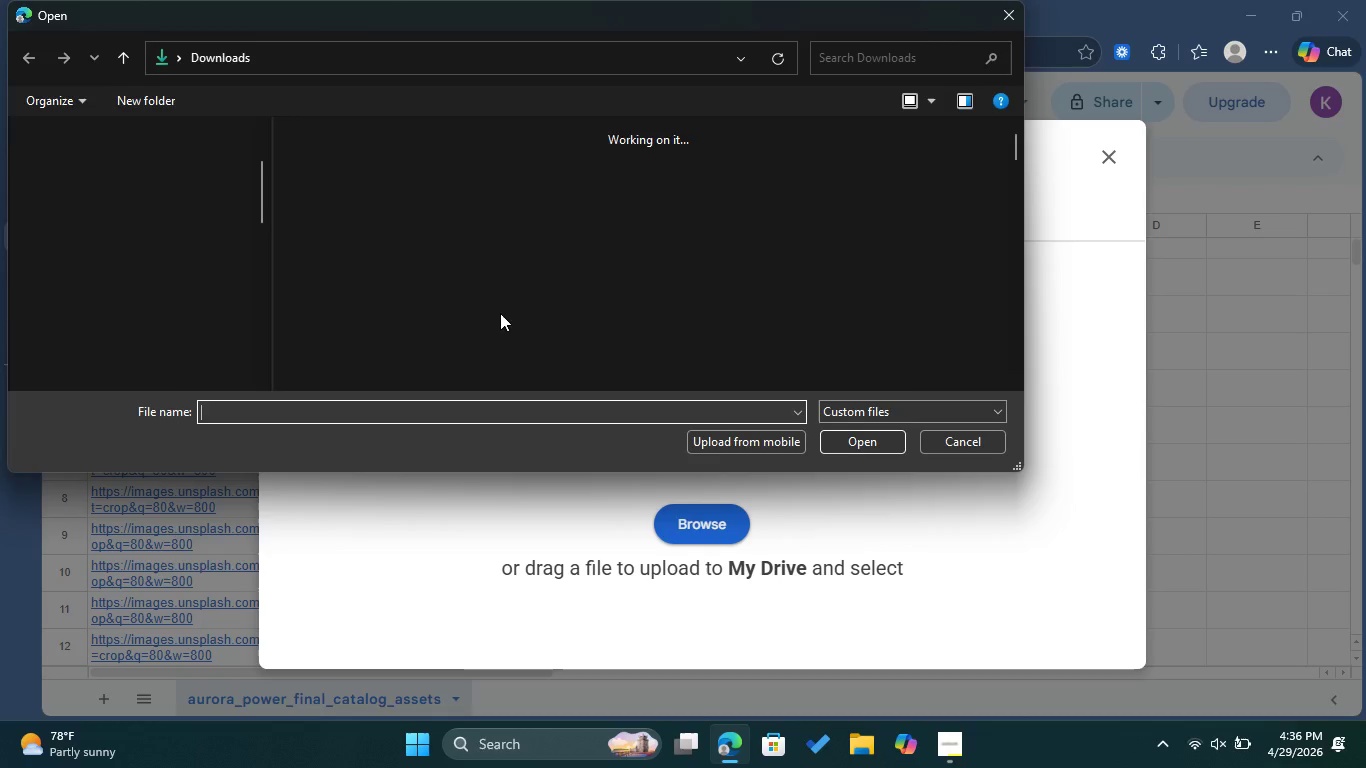 
left_click([416, 254])
 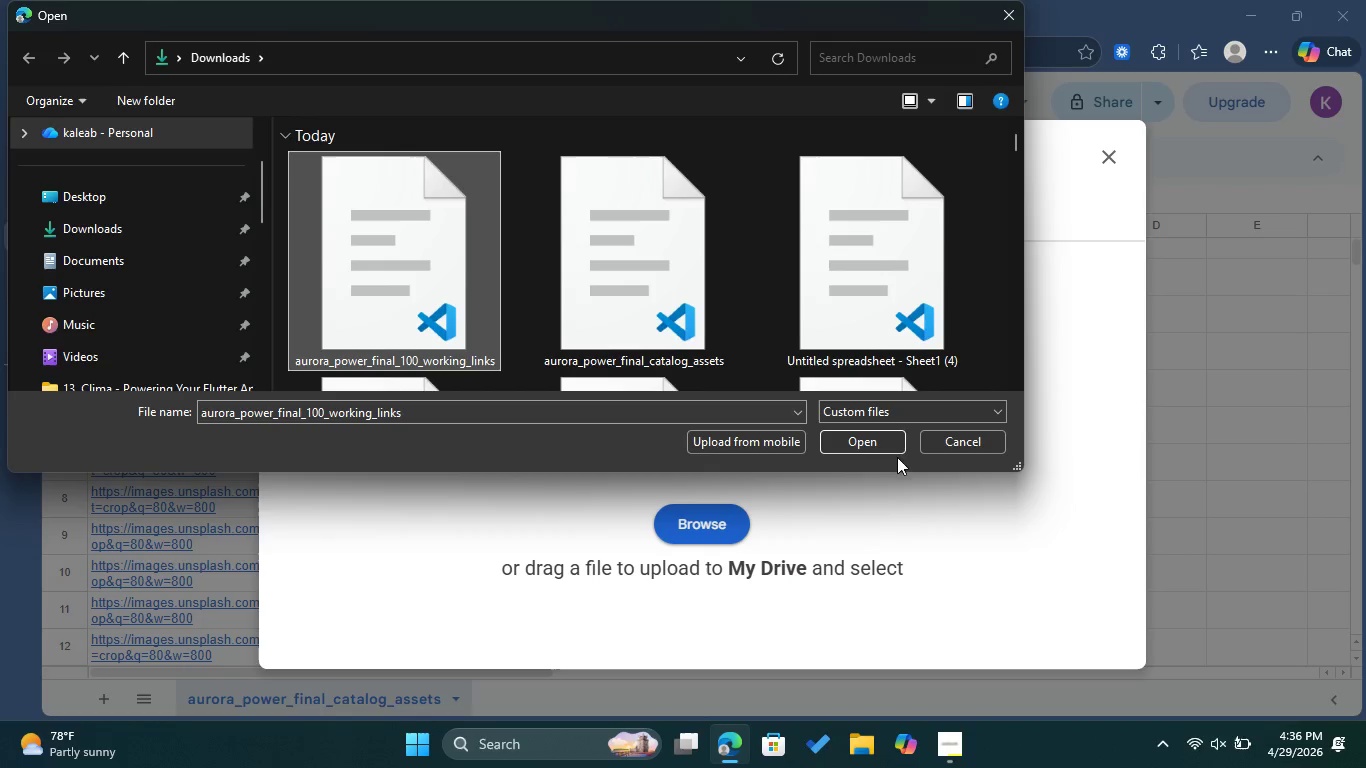 
left_click([852, 439])
 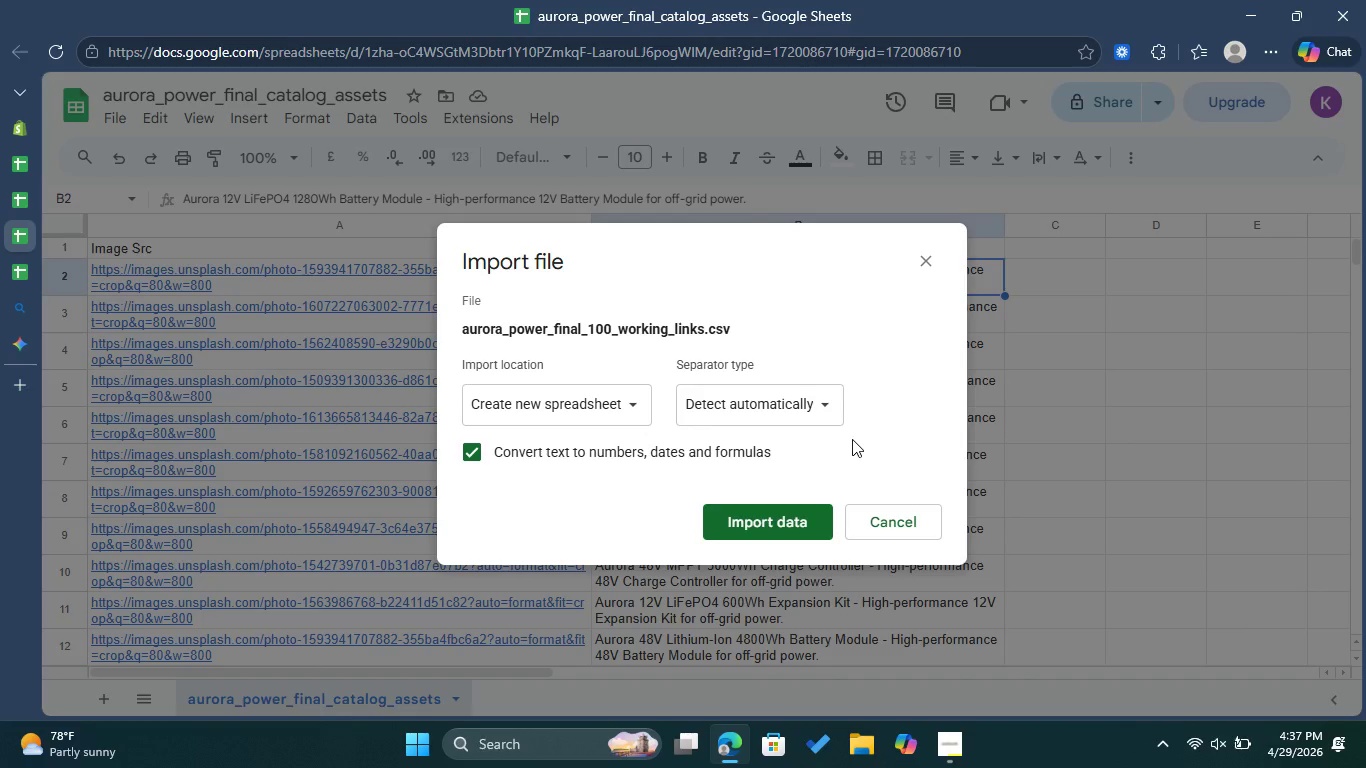 
left_click([781, 521])
 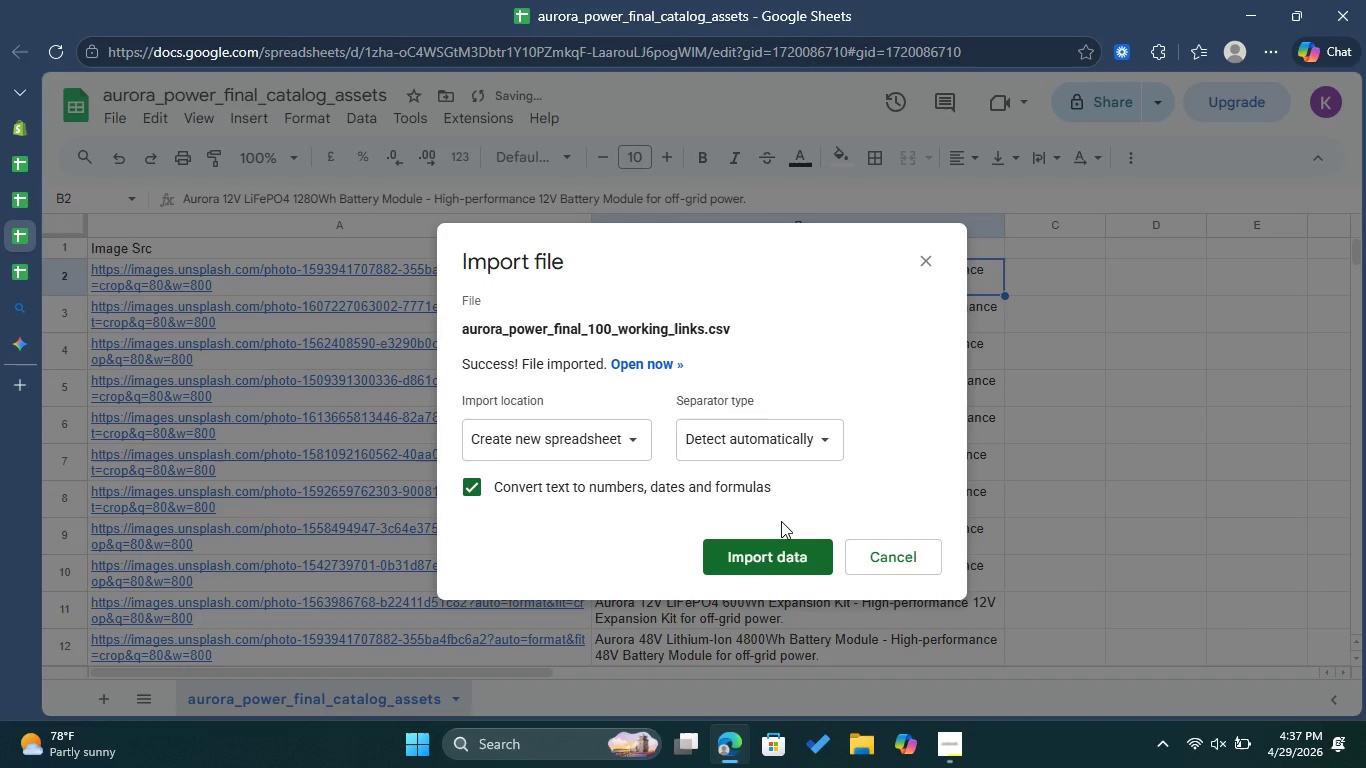 
left_click([664, 367])
 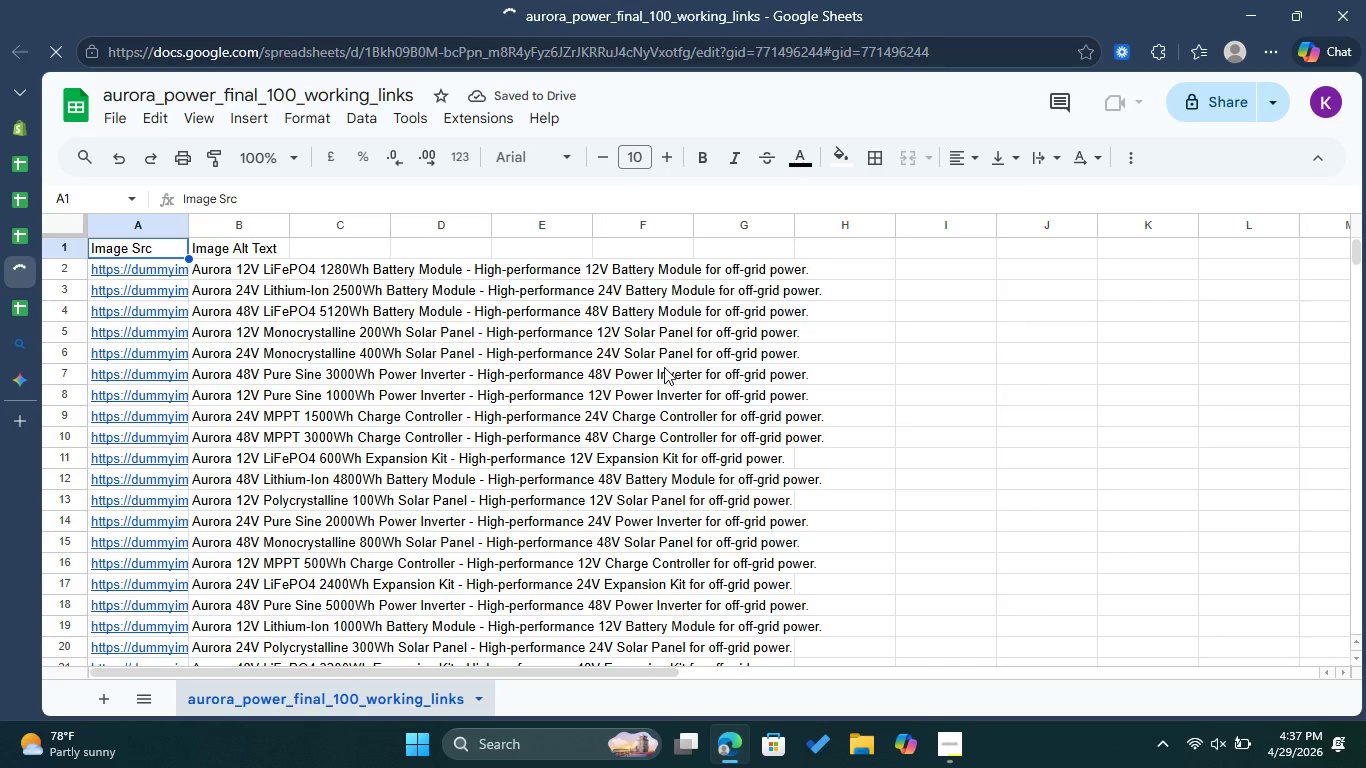 
wait(19.31)
 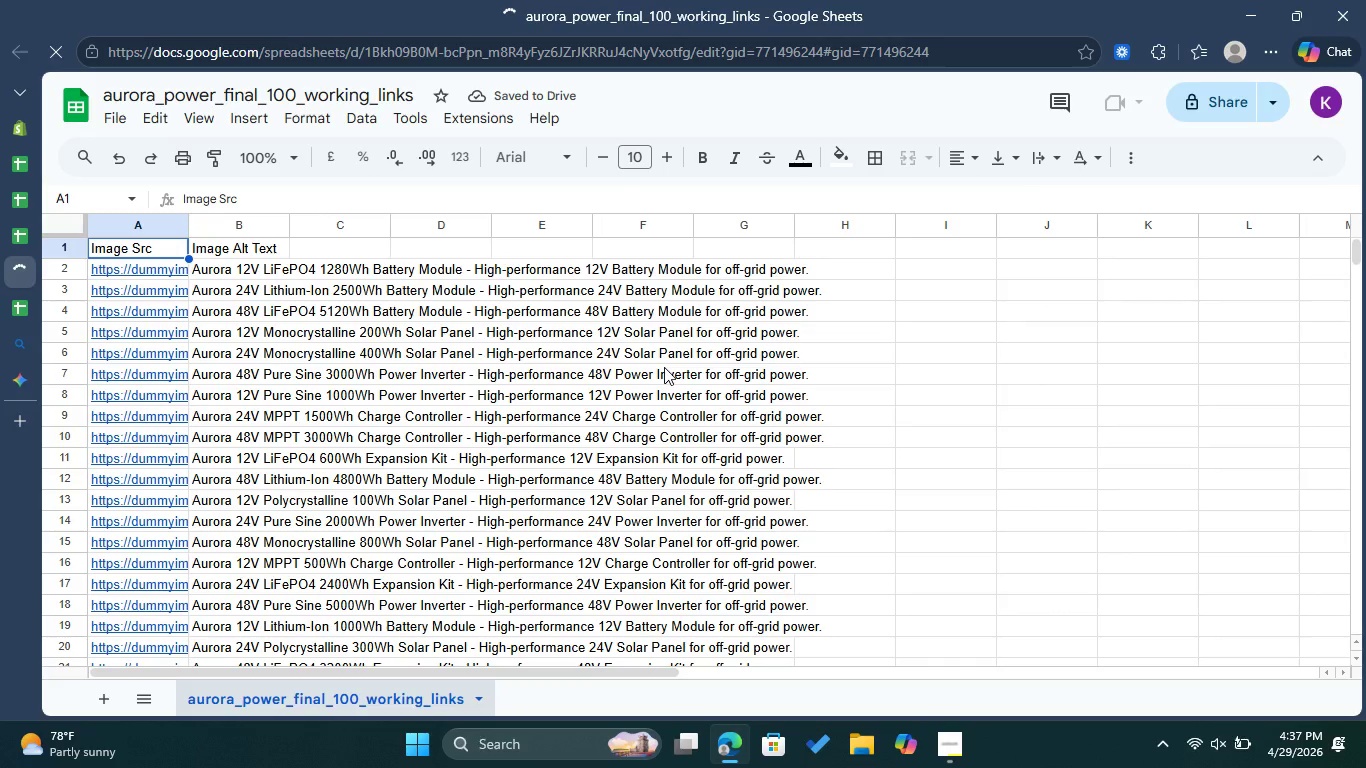 
left_click_drag(start_coordinate=[189, 220], to_coordinate=[452, 246])
 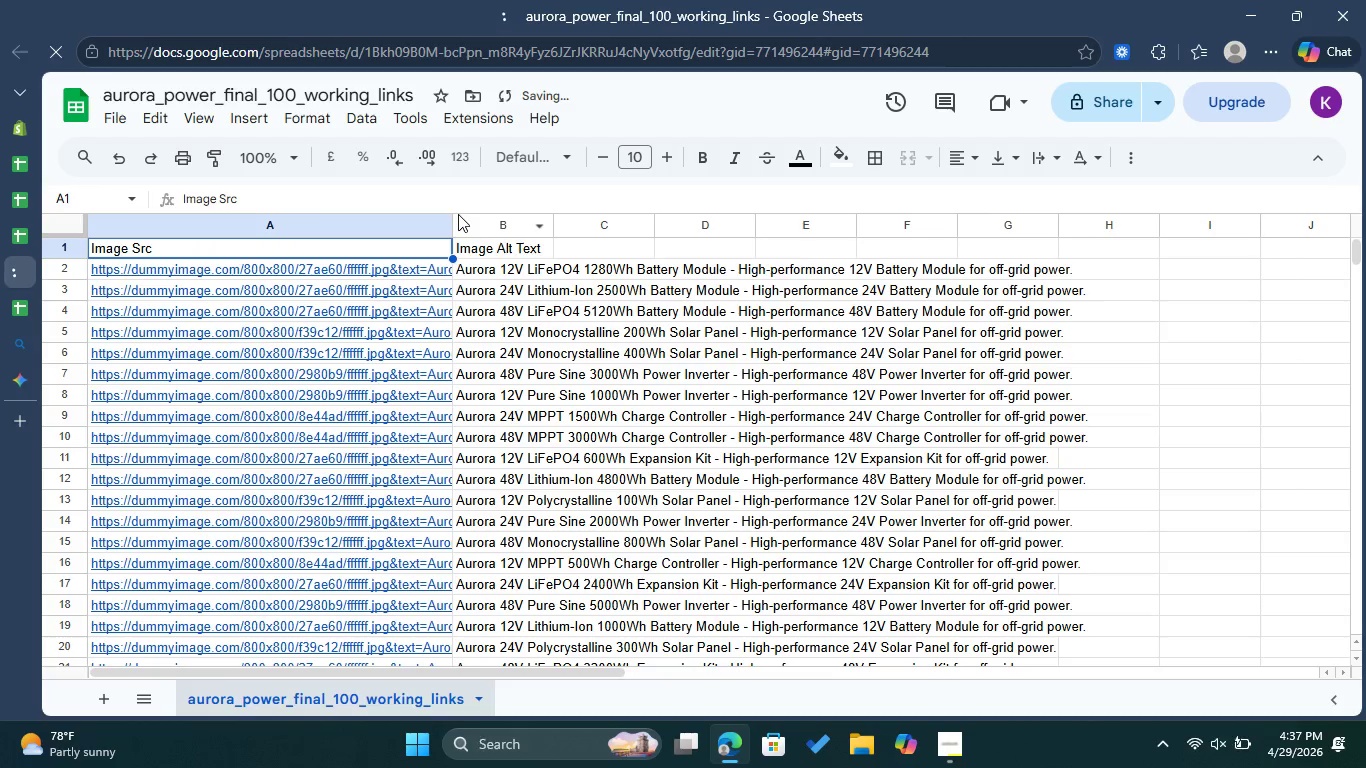 
left_click_drag(start_coordinate=[455, 224], to_coordinate=[600, 247])
 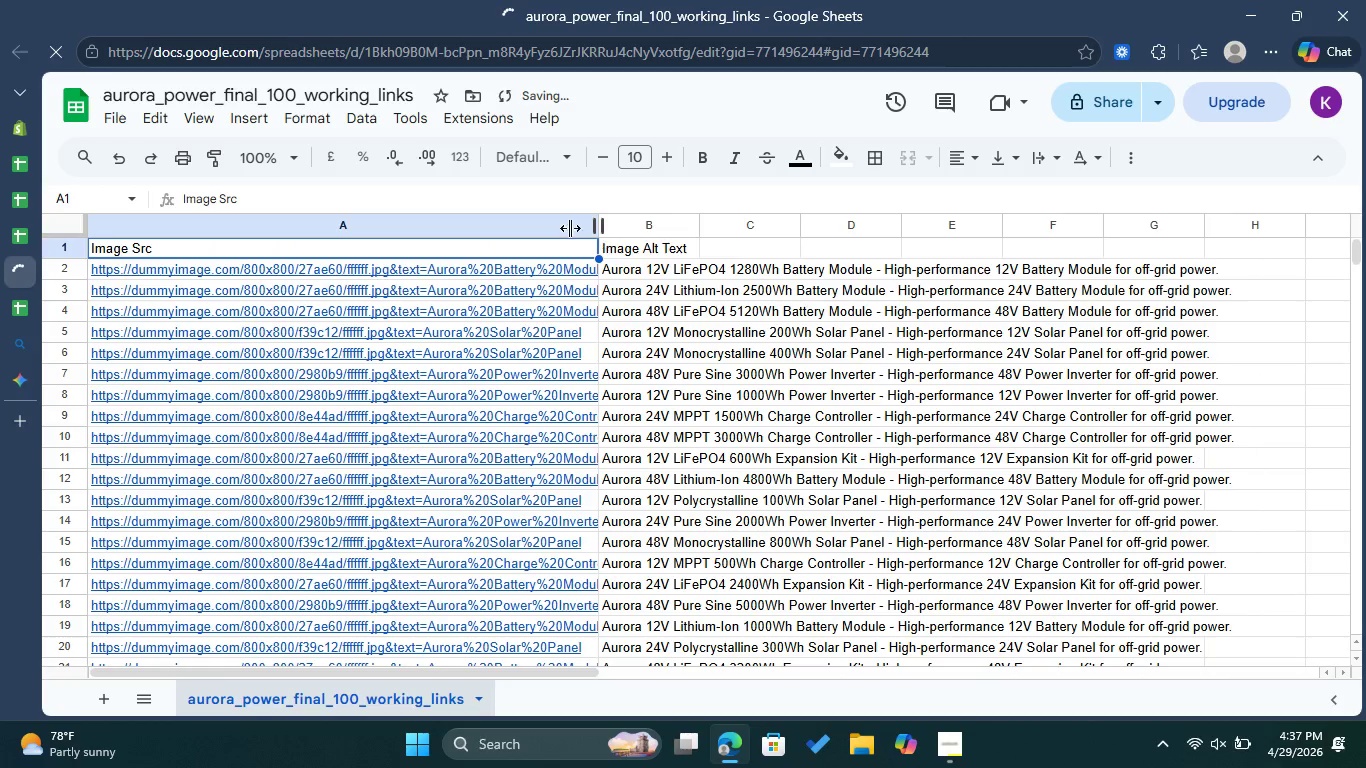 
left_click([543, 227])
 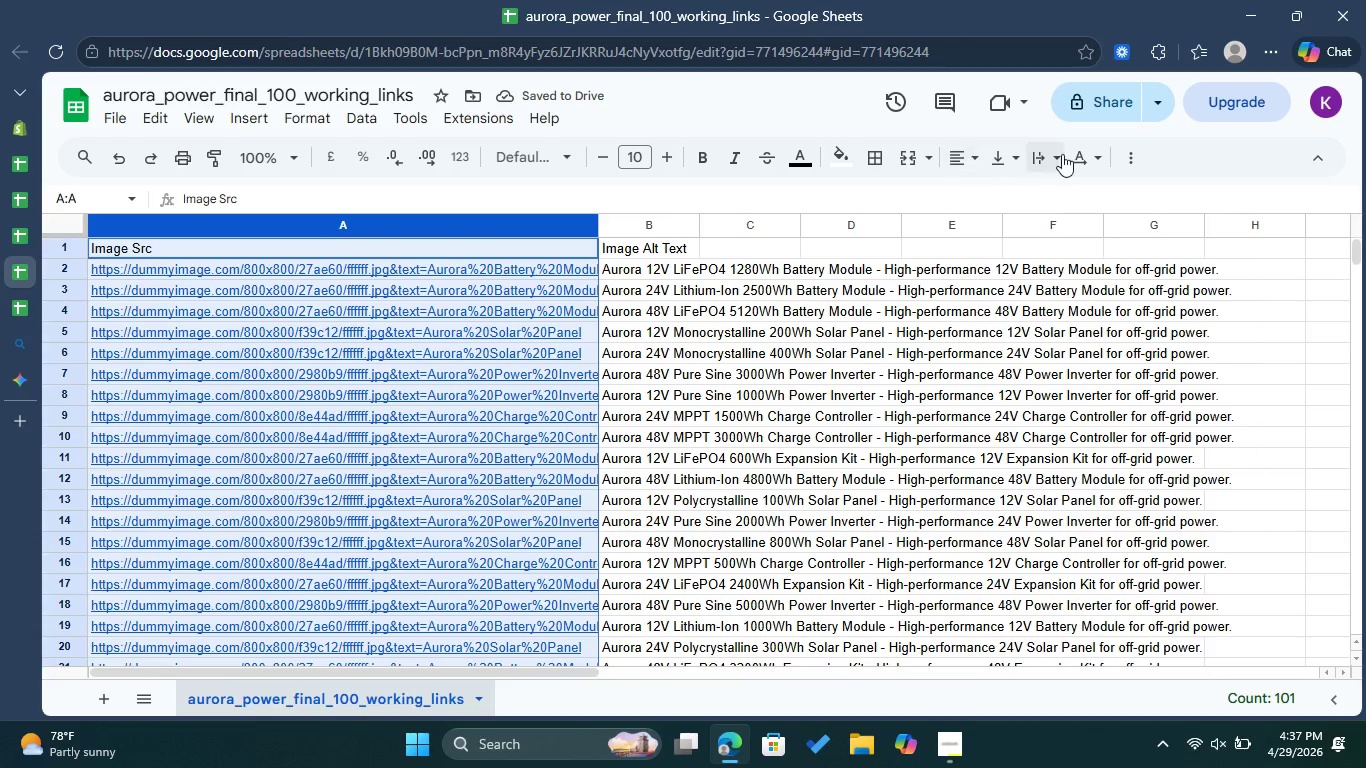 
left_click([1038, 154])
 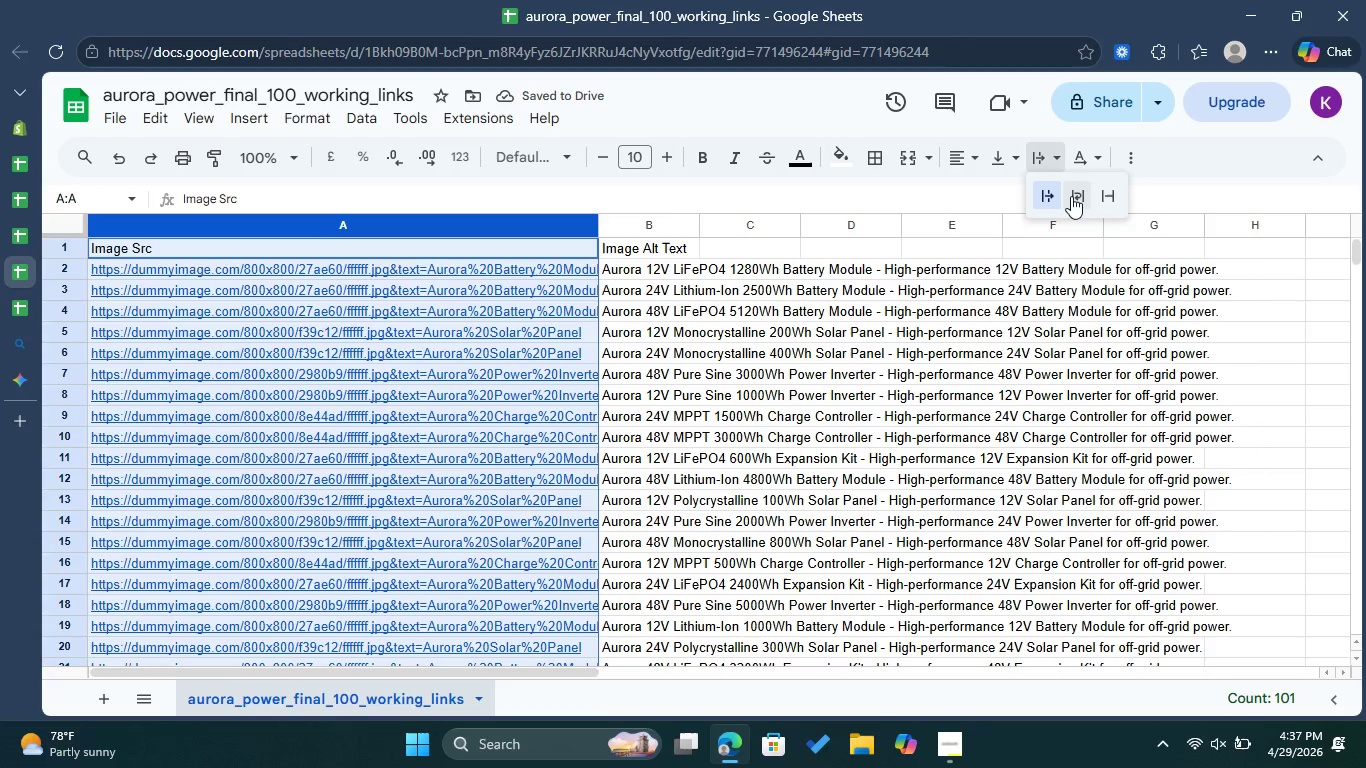 
left_click([1072, 196])
 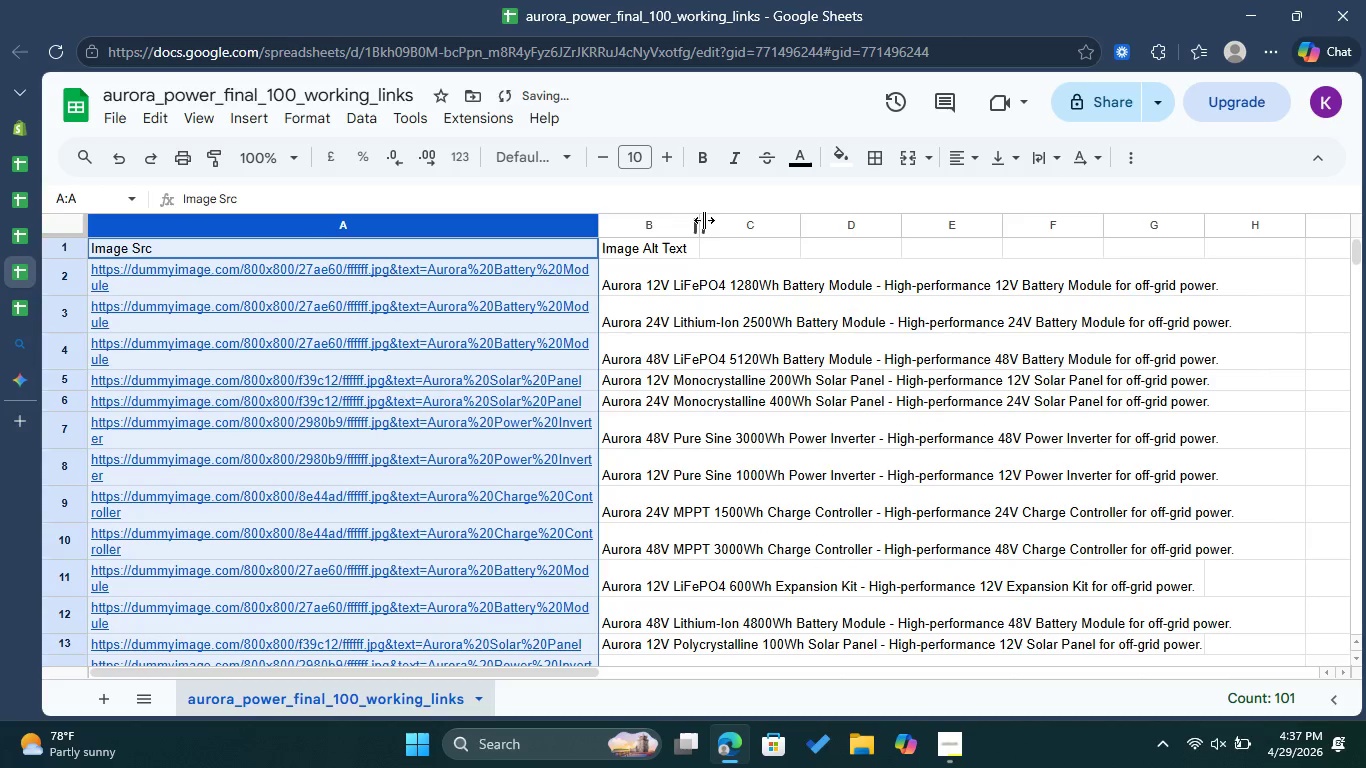 
left_click_drag(start_coordinate=[702, 220], to_coordinate=[1136, 232])
 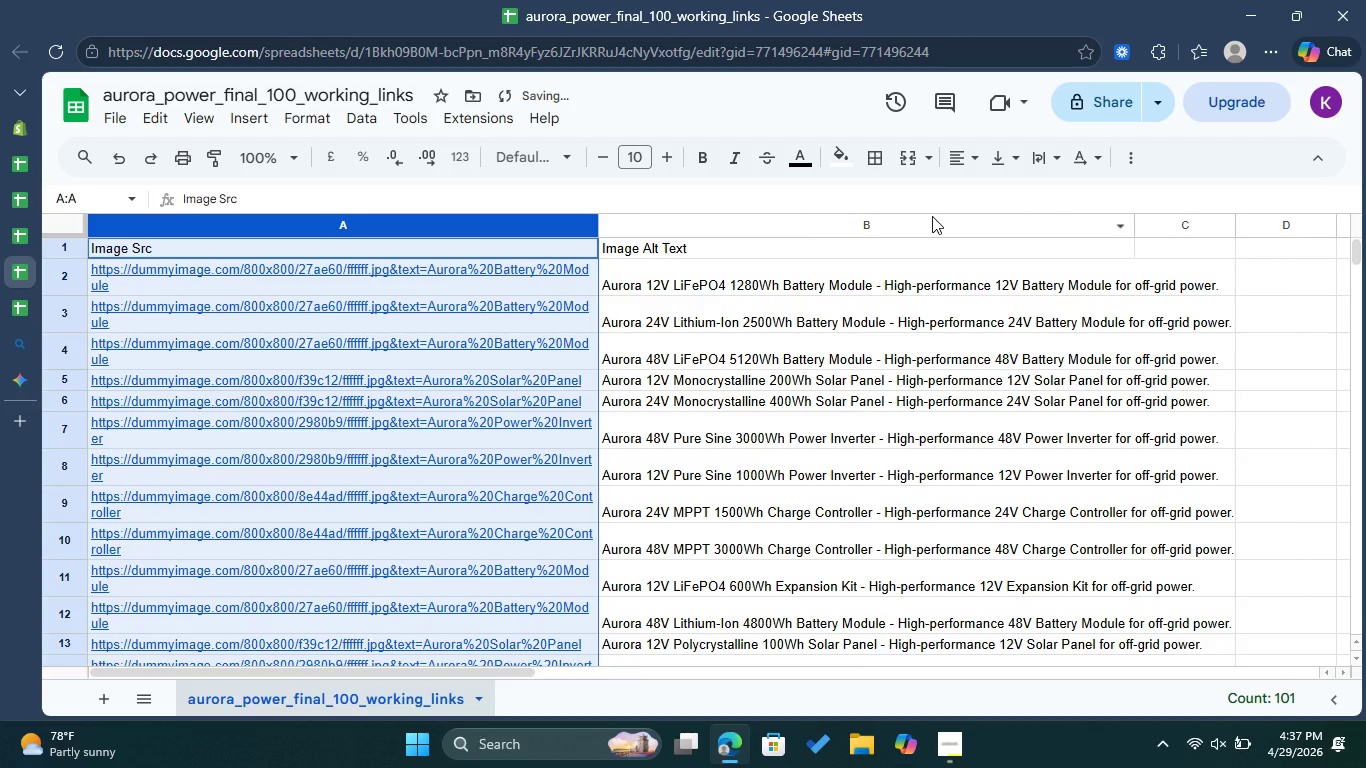 
left_click([932, 216])
 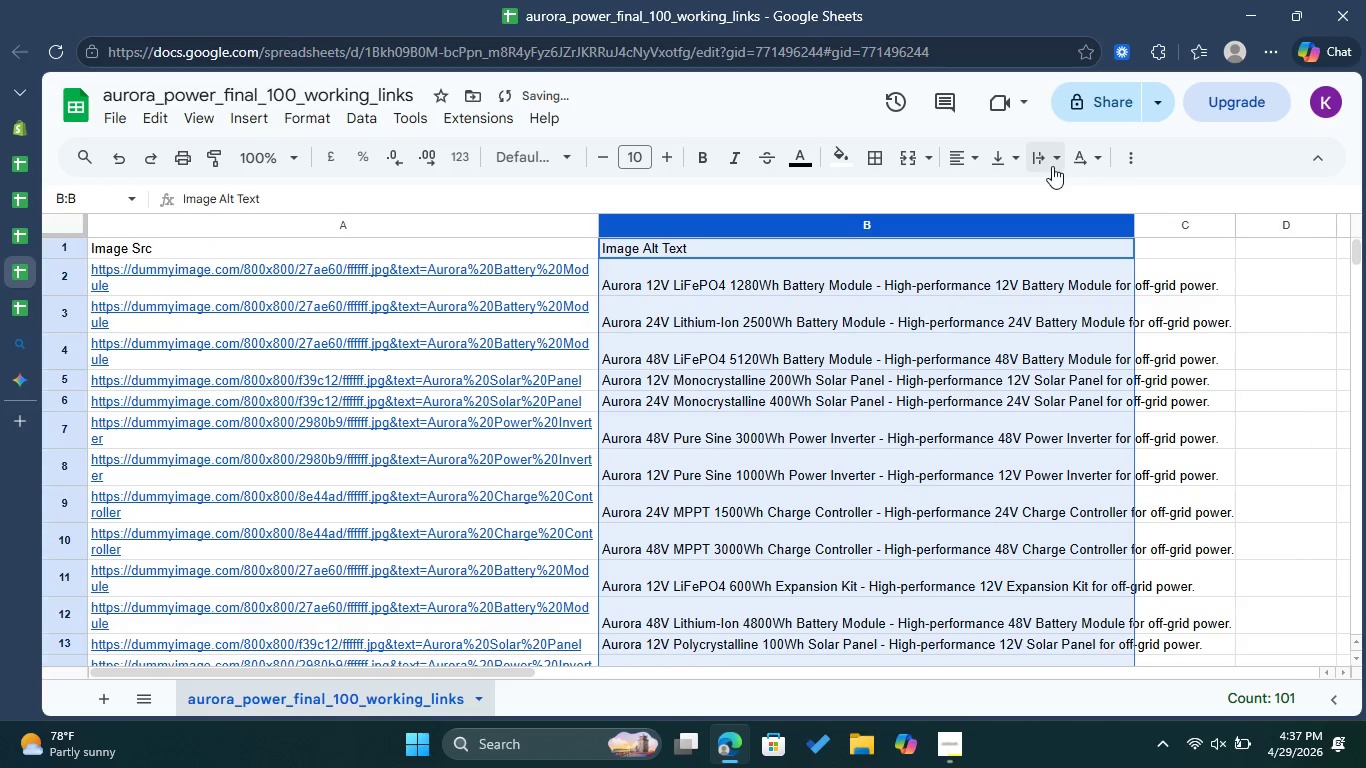 
left_click([1052, 164])
 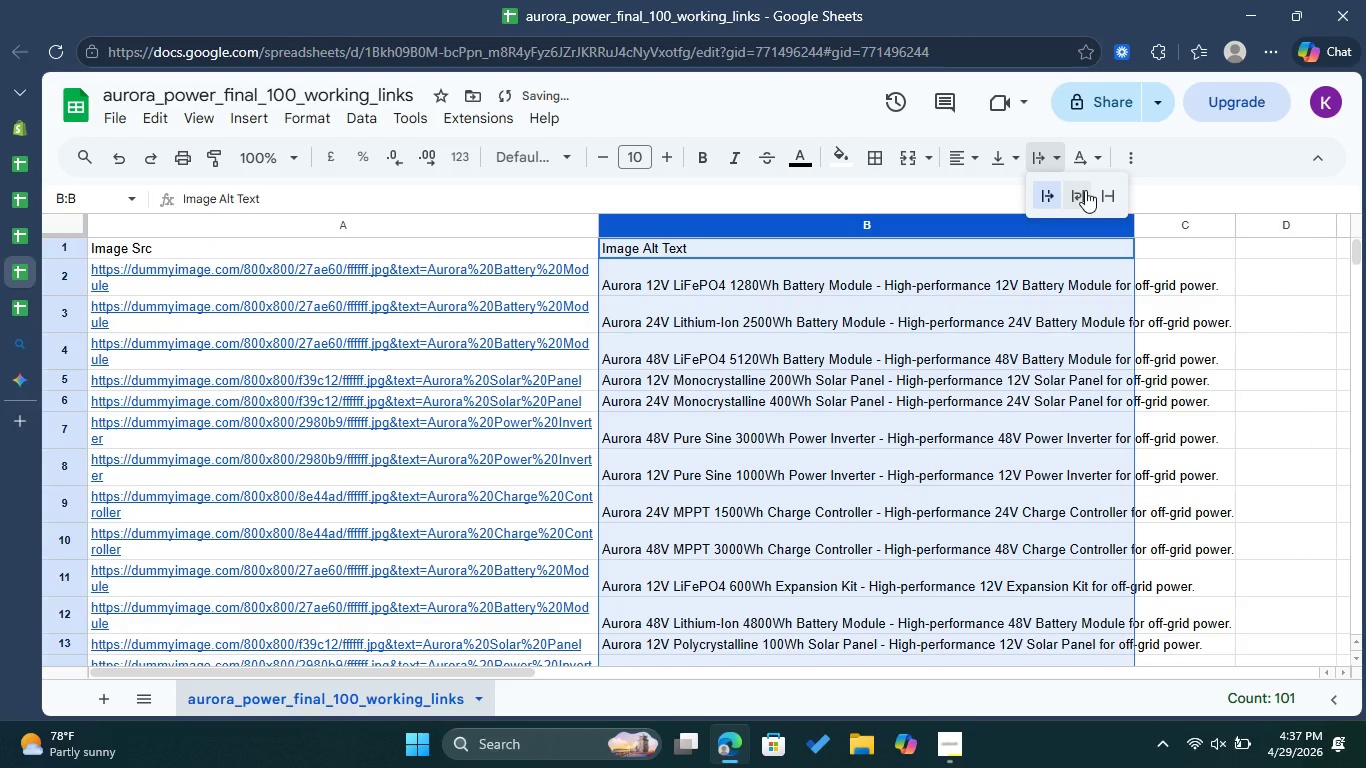 
left_click([1085, 190])
 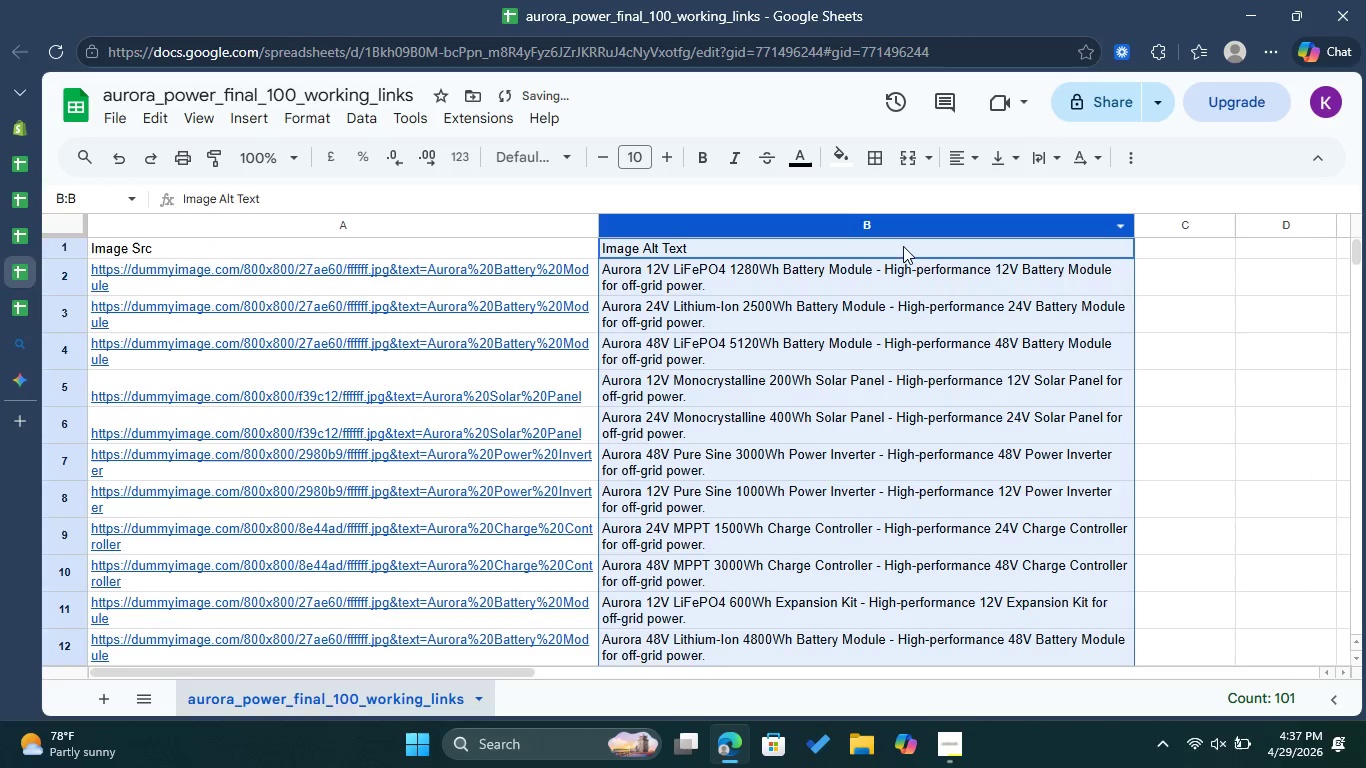 
left_click([887, 250])
 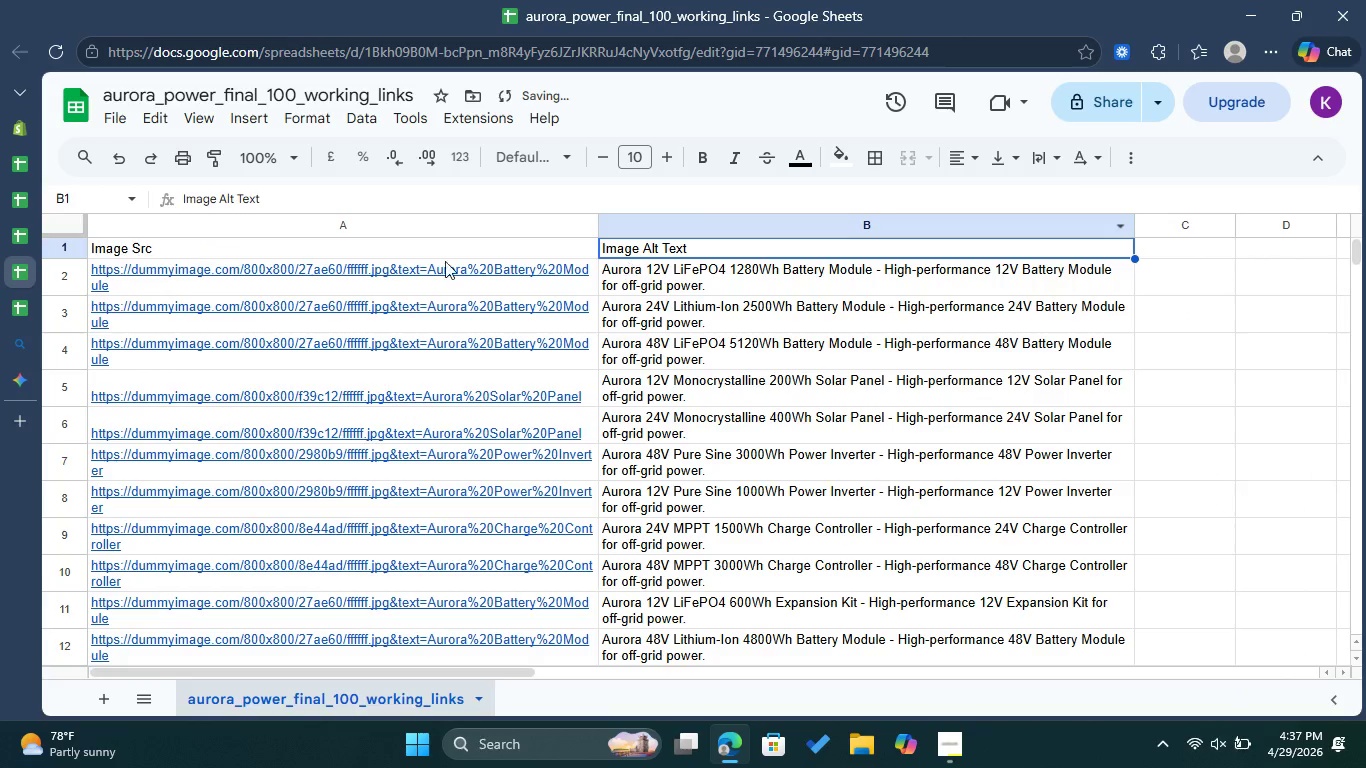 
mouse_move([413, 272])
 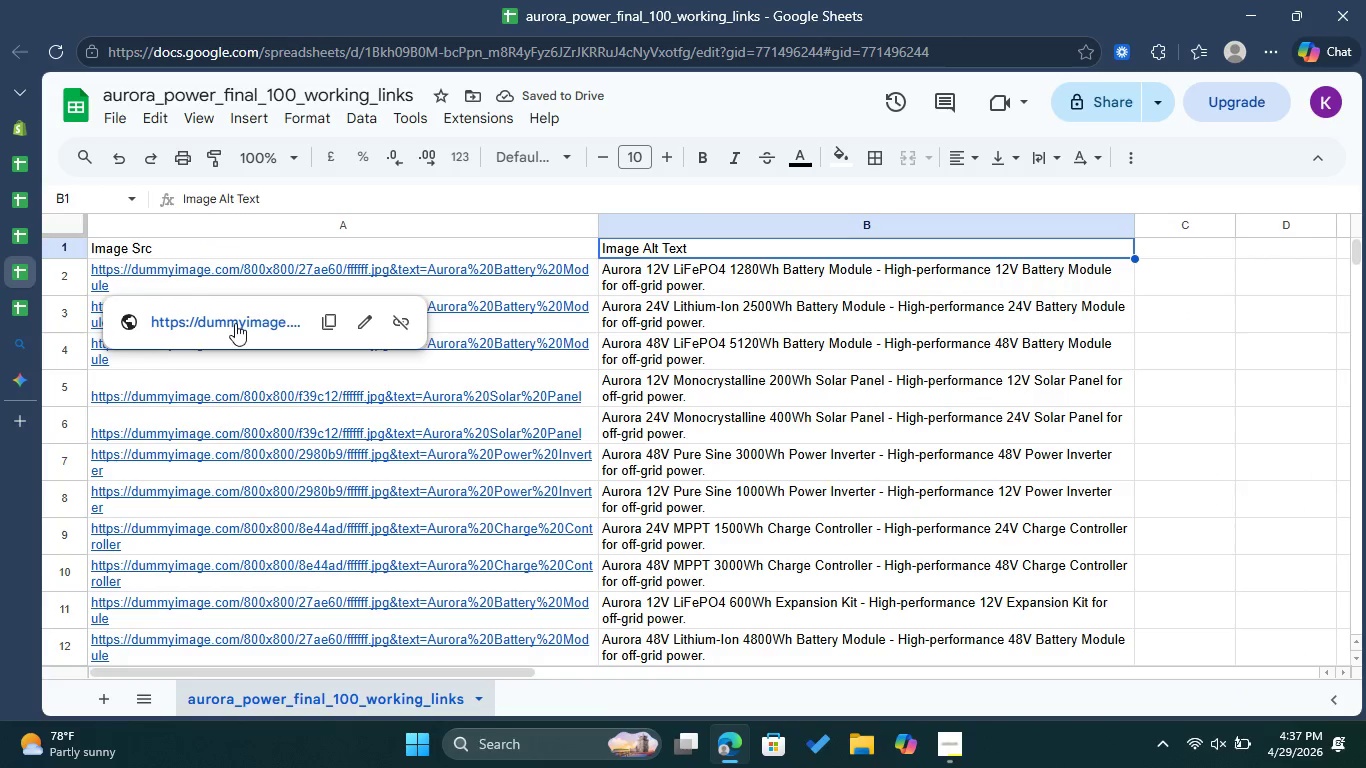 
left_click([235, 323])
 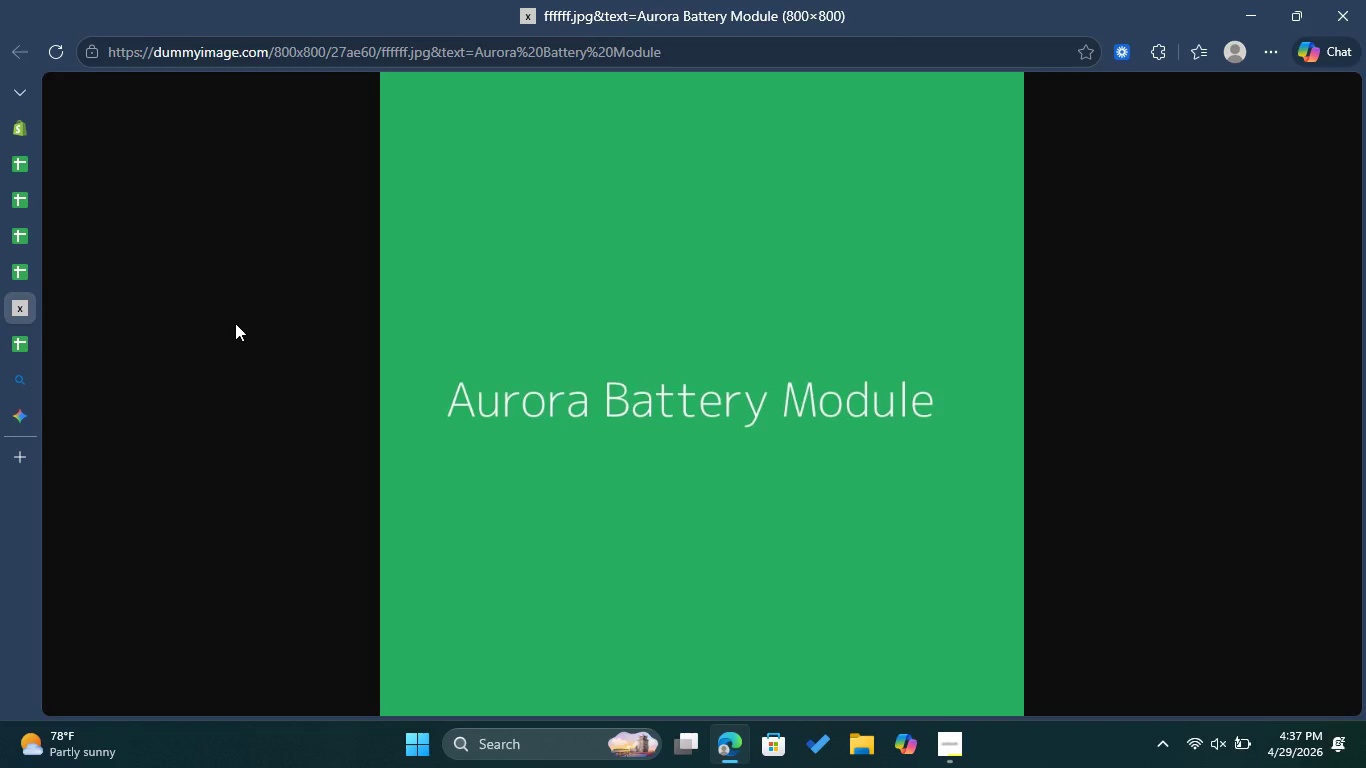 
wait(18.0)
 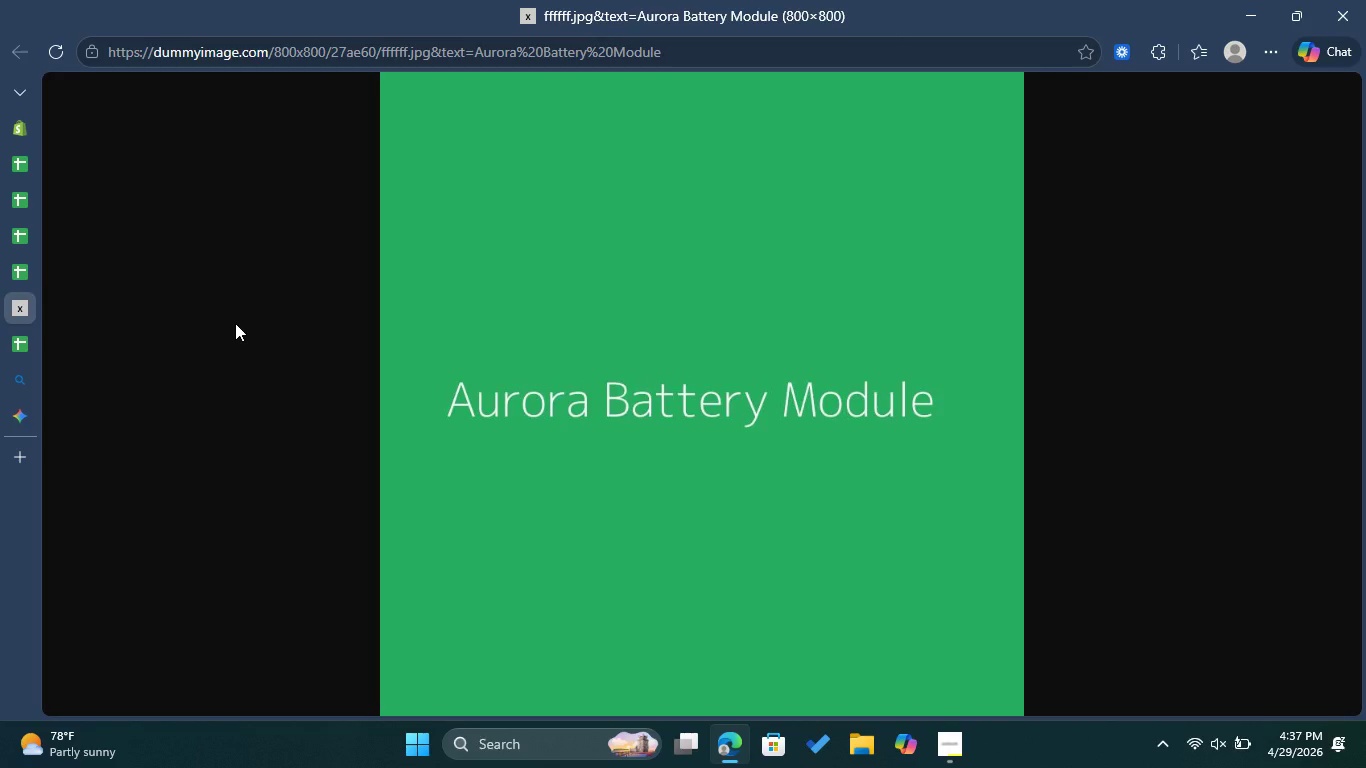 
left_click([306, 309])
 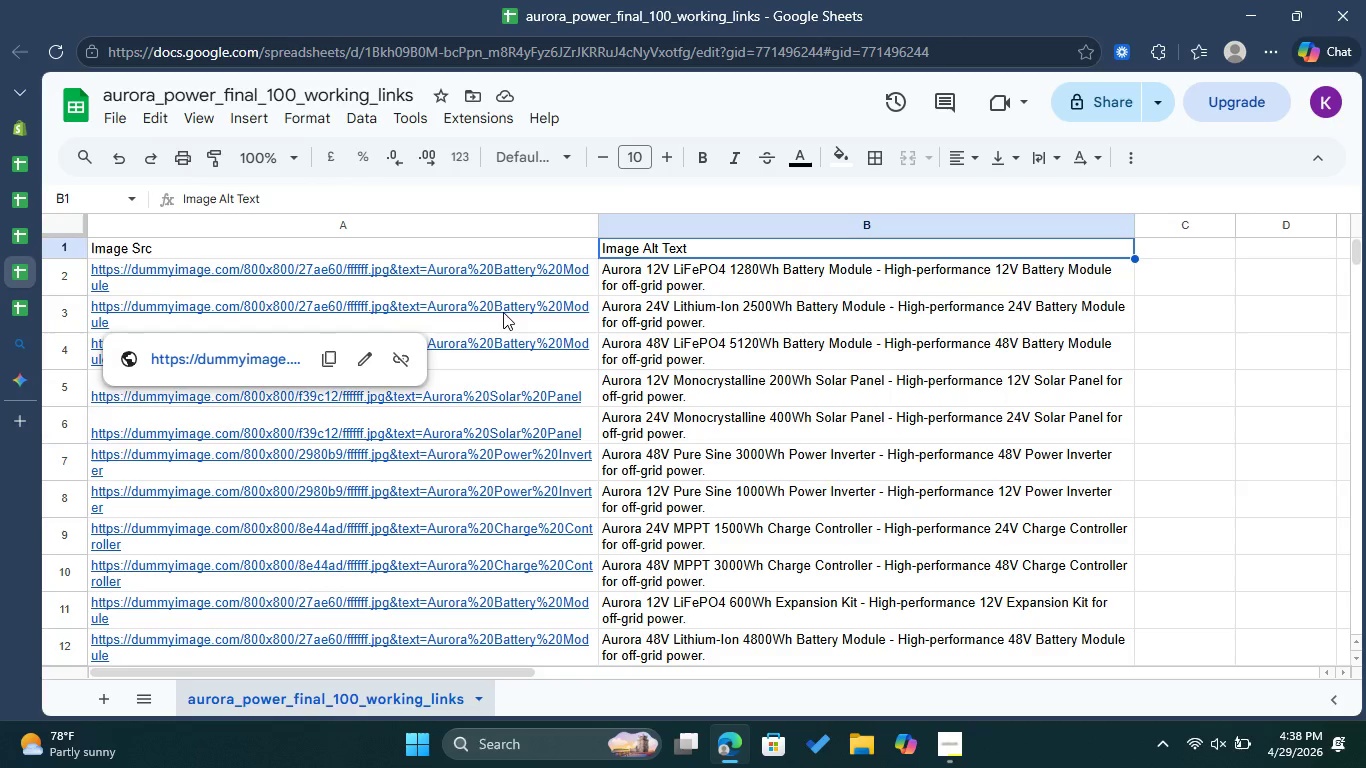 
left_click([501, 312])
 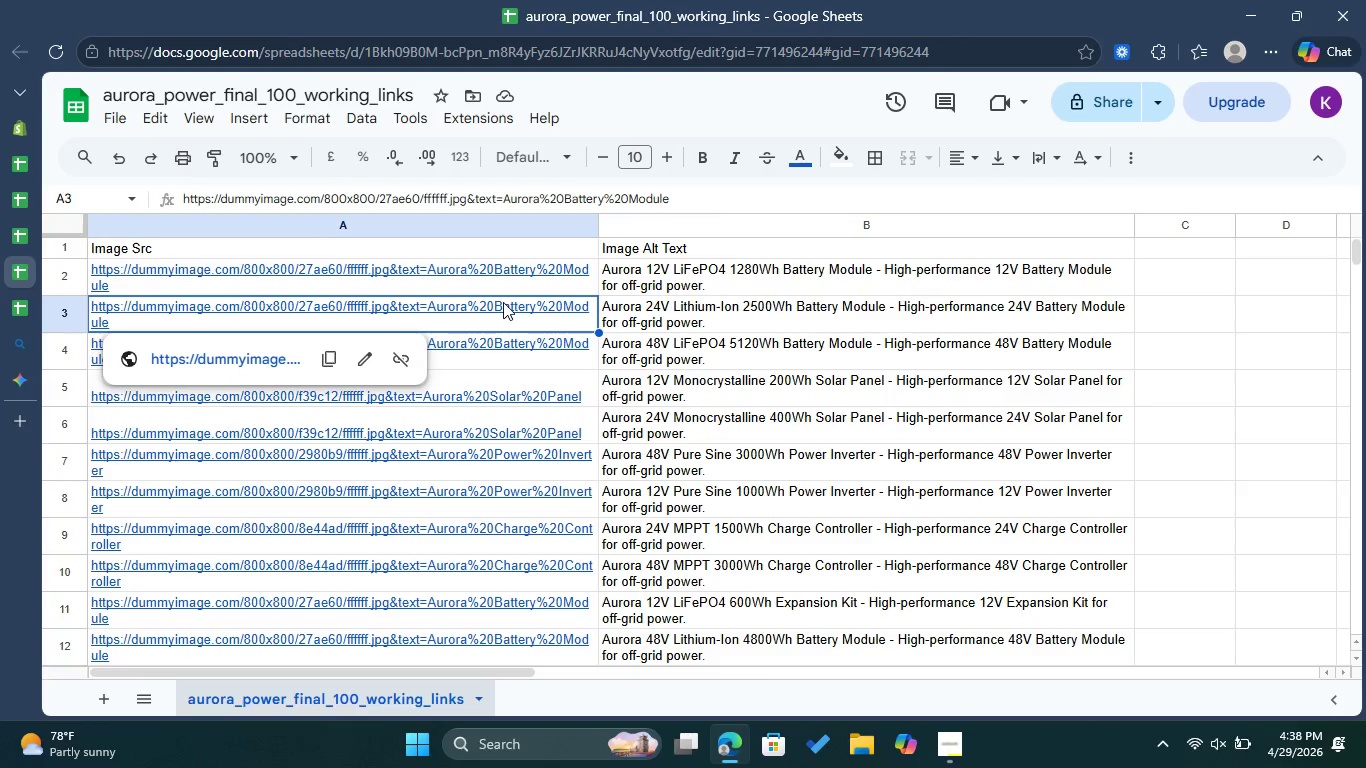 
double_click([503, 302])
 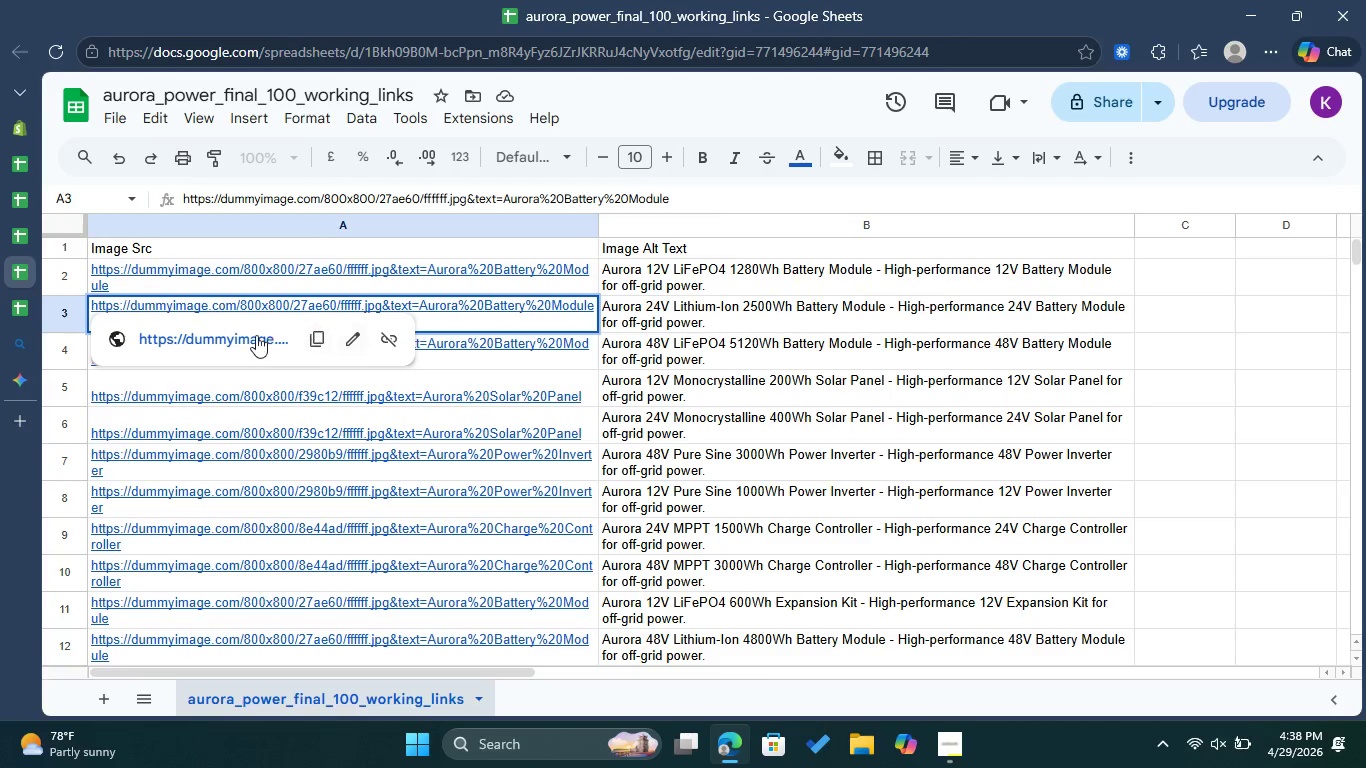 
left_click([256, 335])
 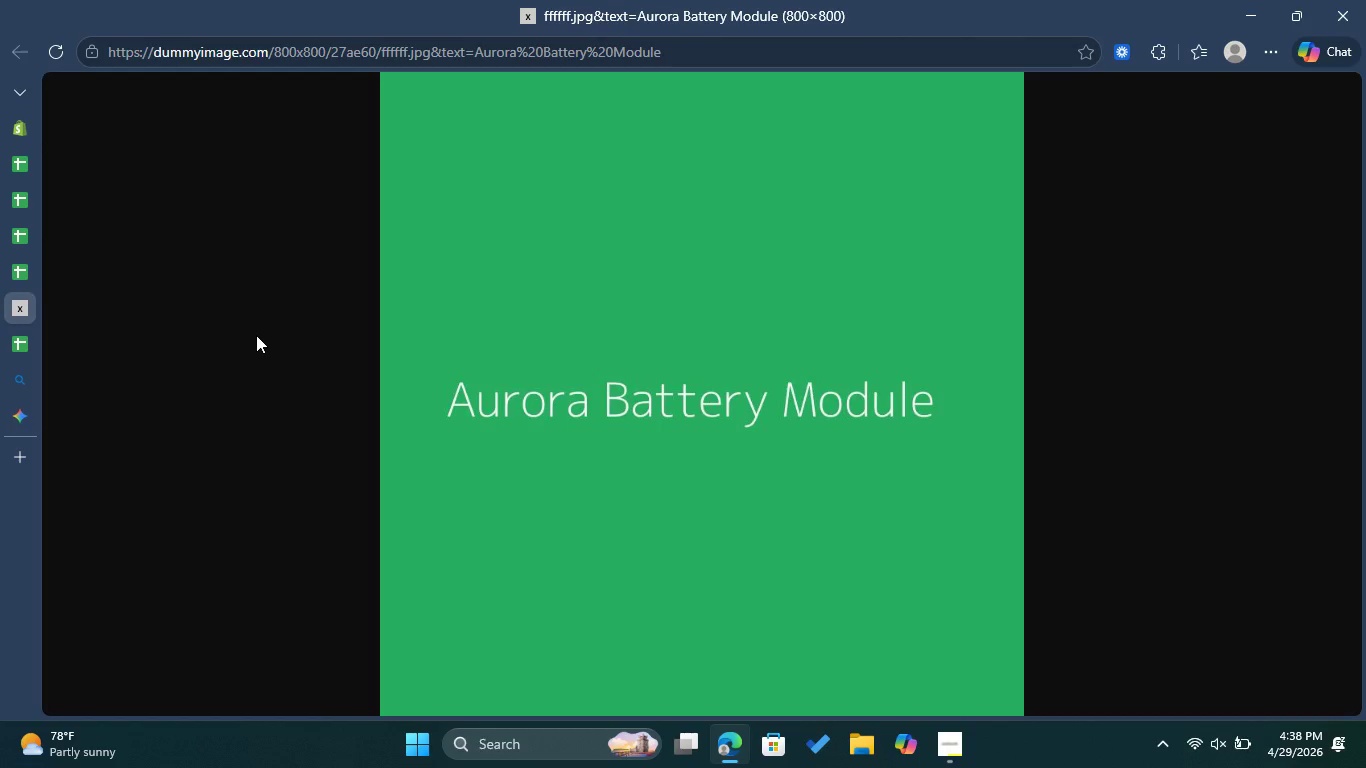 
wait(17.17)
 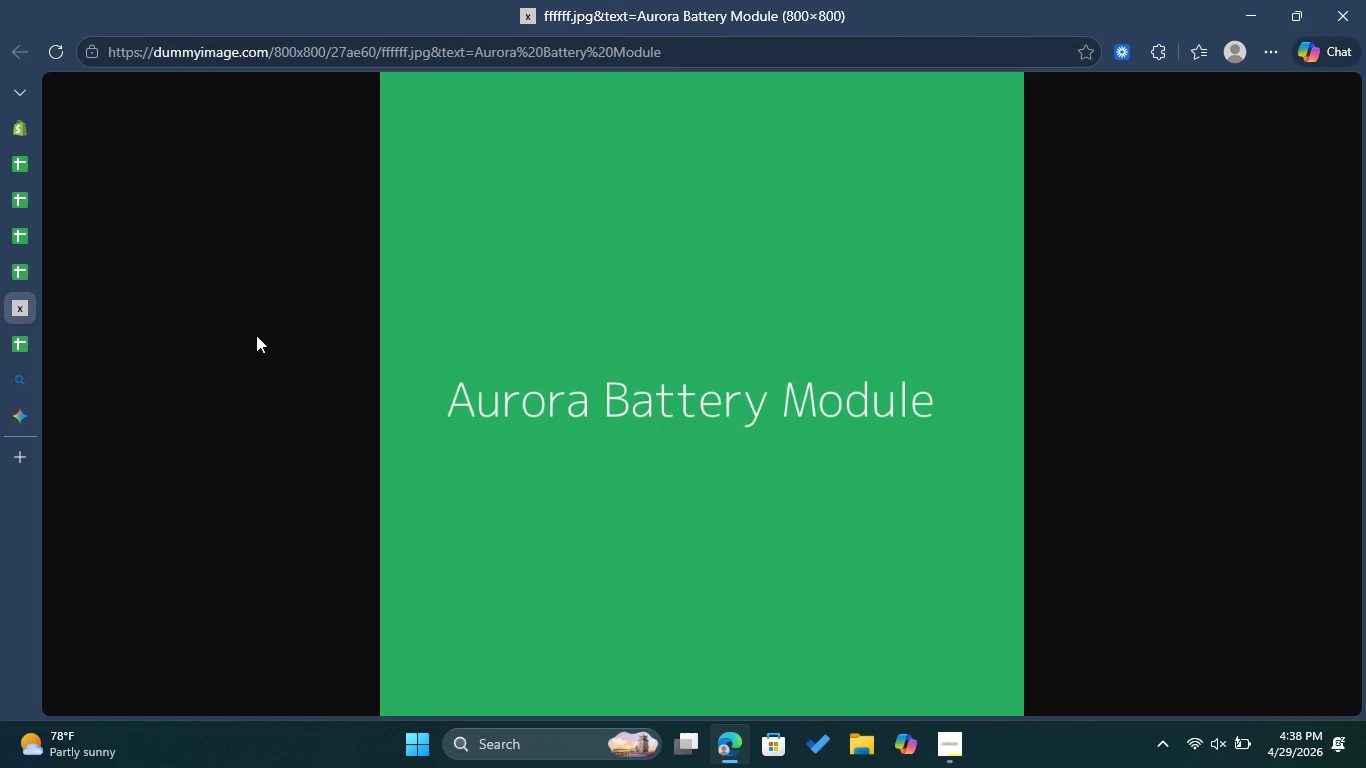 
left_click([305, 308])
 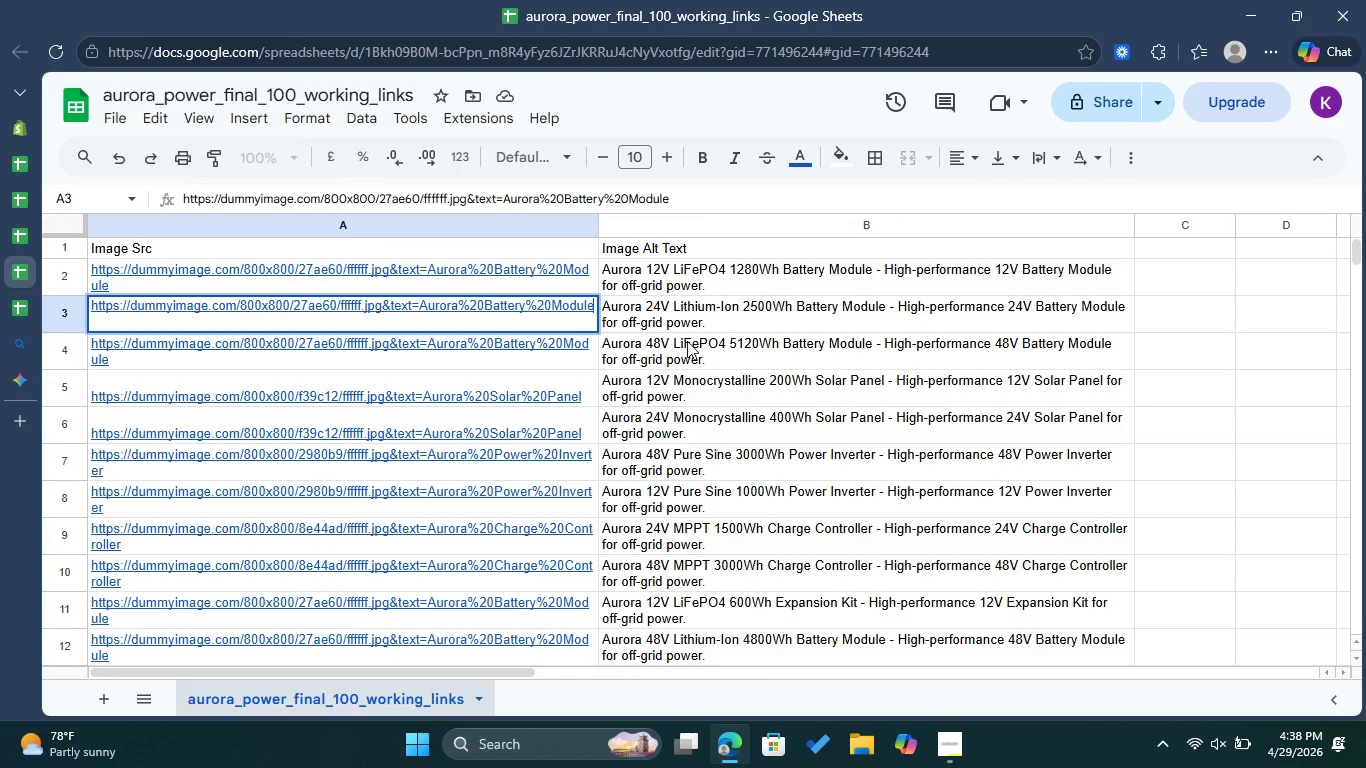 
left_click([698, 319])
 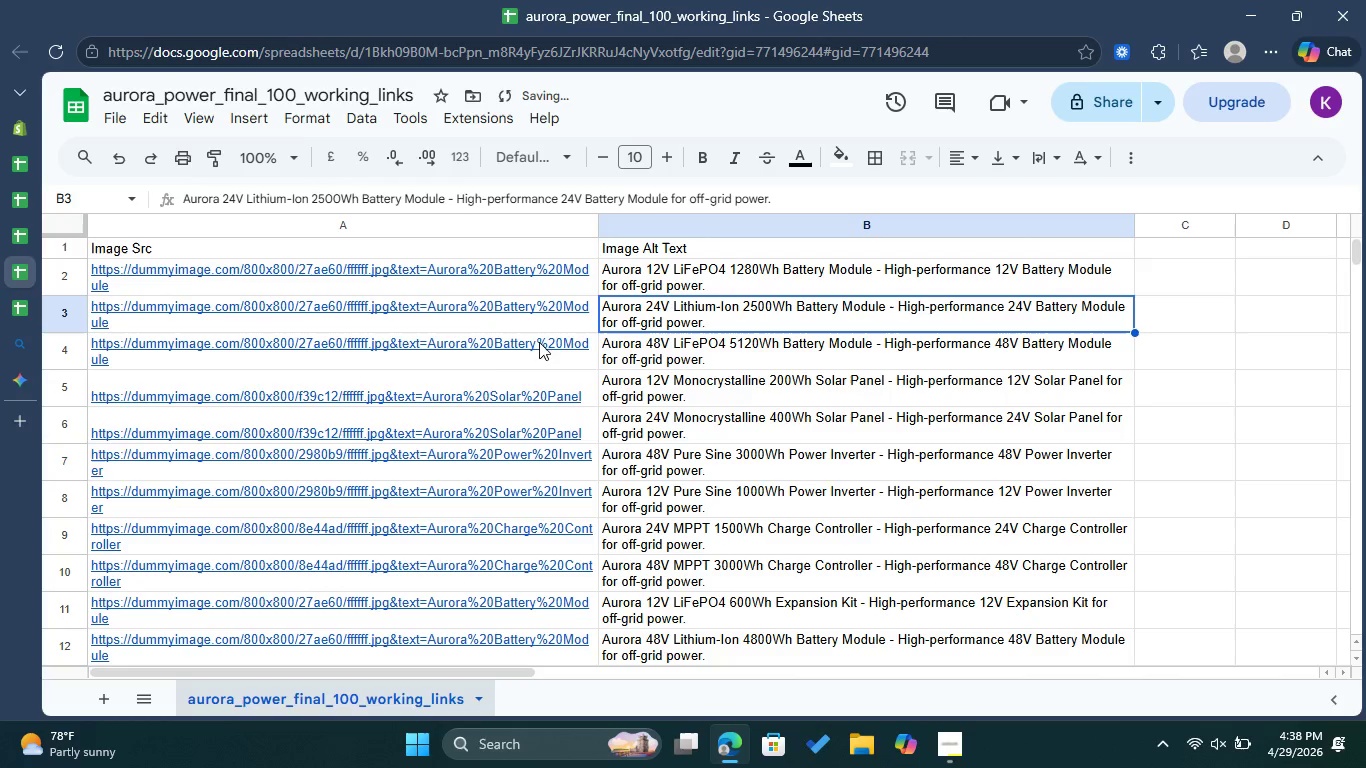 
scroll: coordinate [508, 354], scroll_direction: down, amount: 1.0
 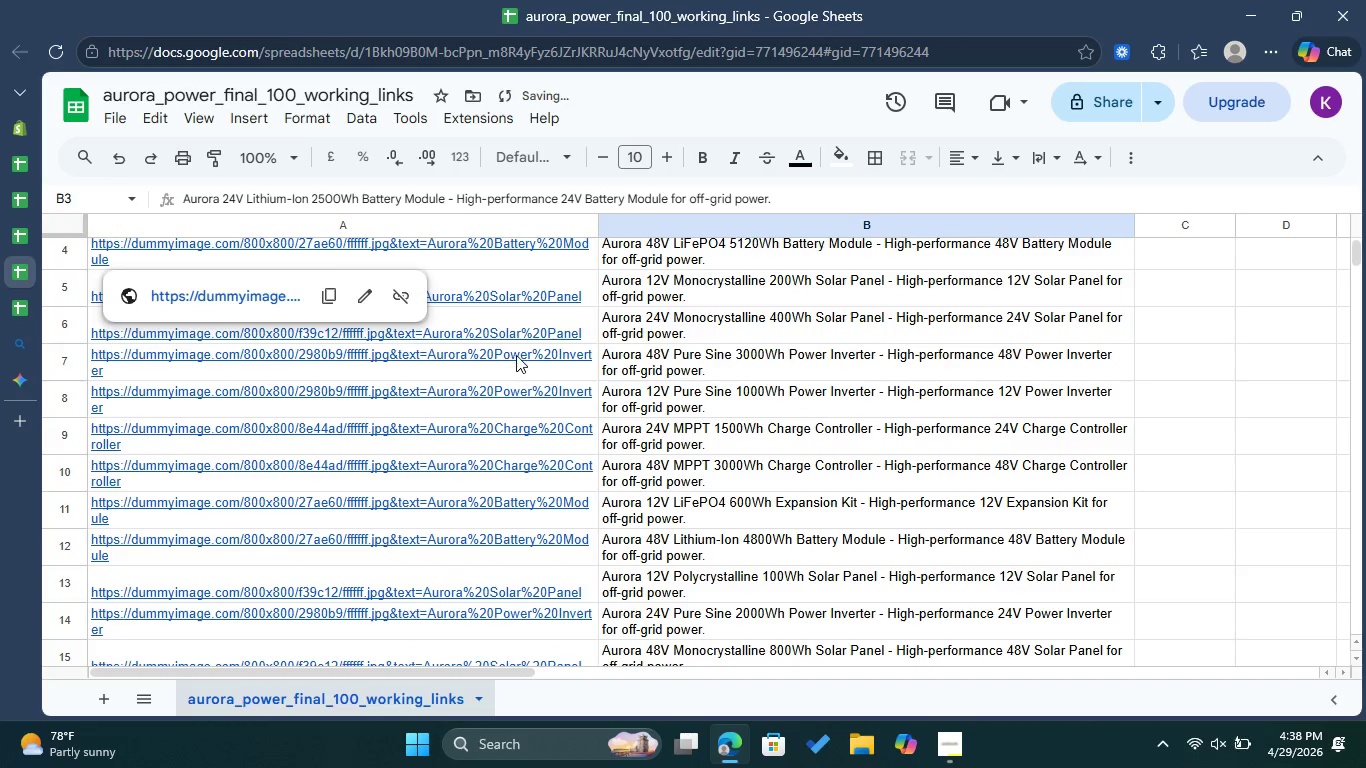 
scroll: coordinate [516, 355], scroll_direction: up, amount: 4.0
 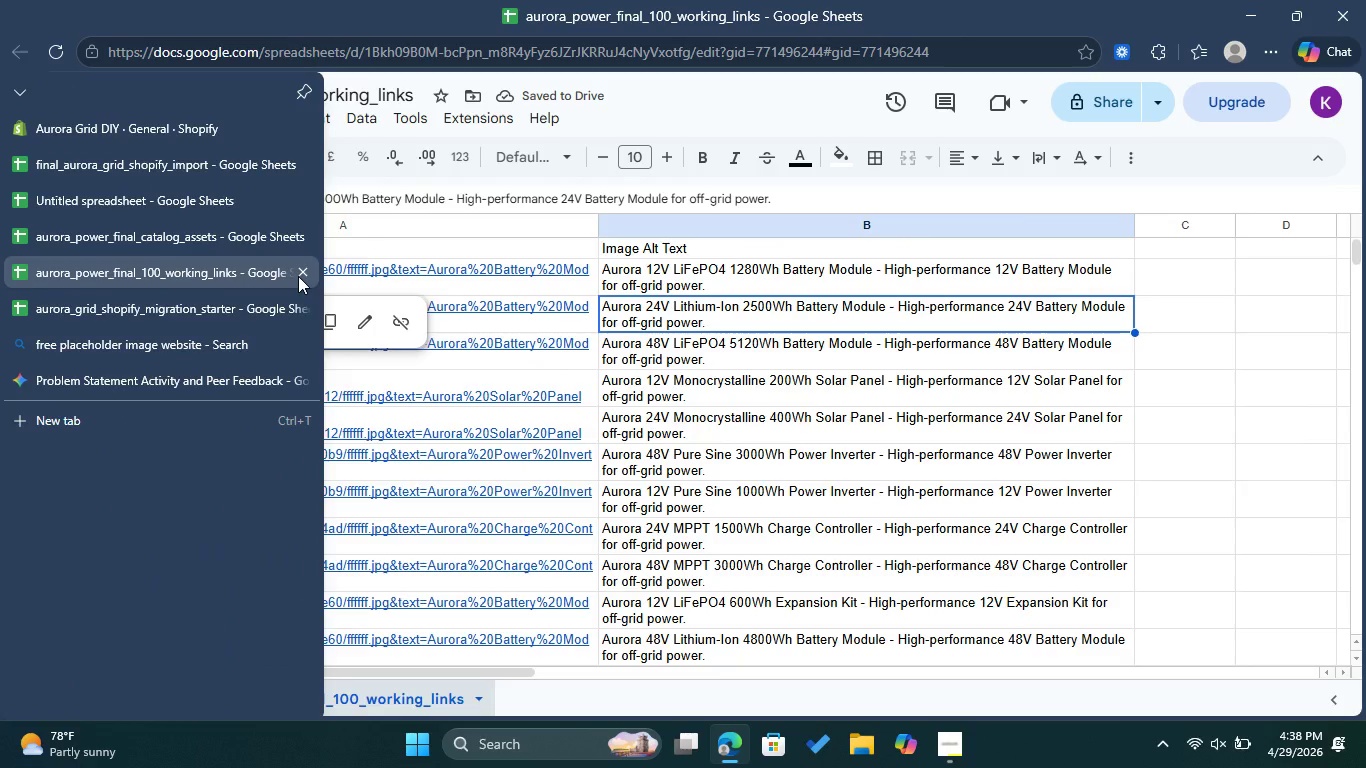 
left_click([465, 229])
 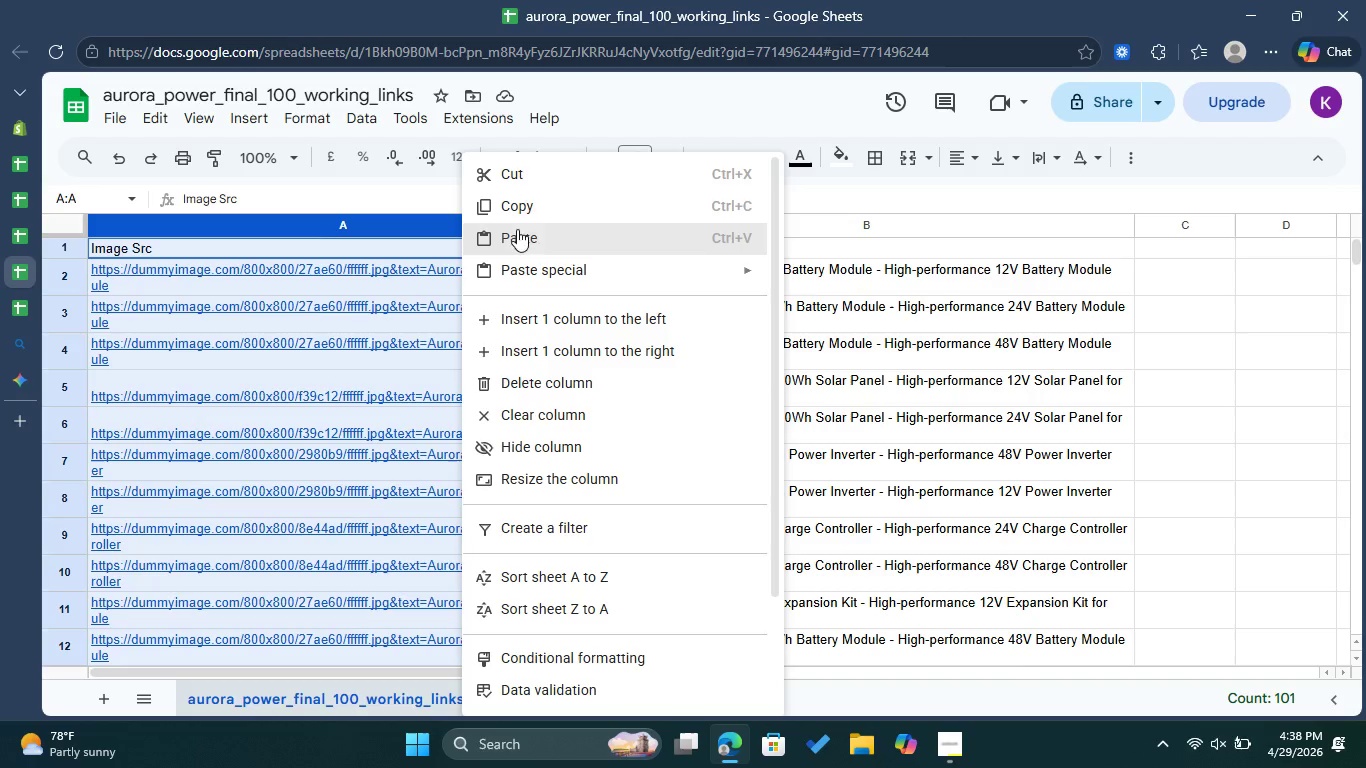 
left_click([525, 215])
 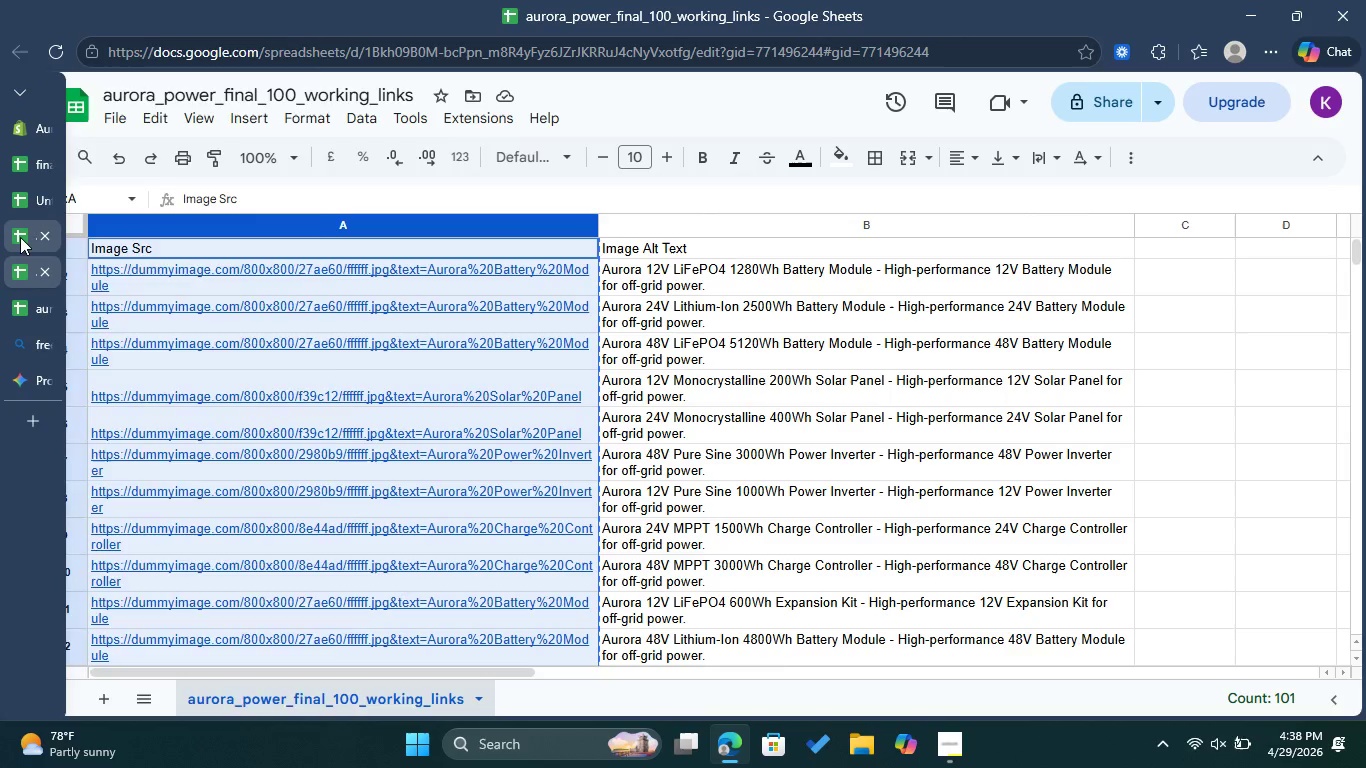 
left_click([20, 237])
 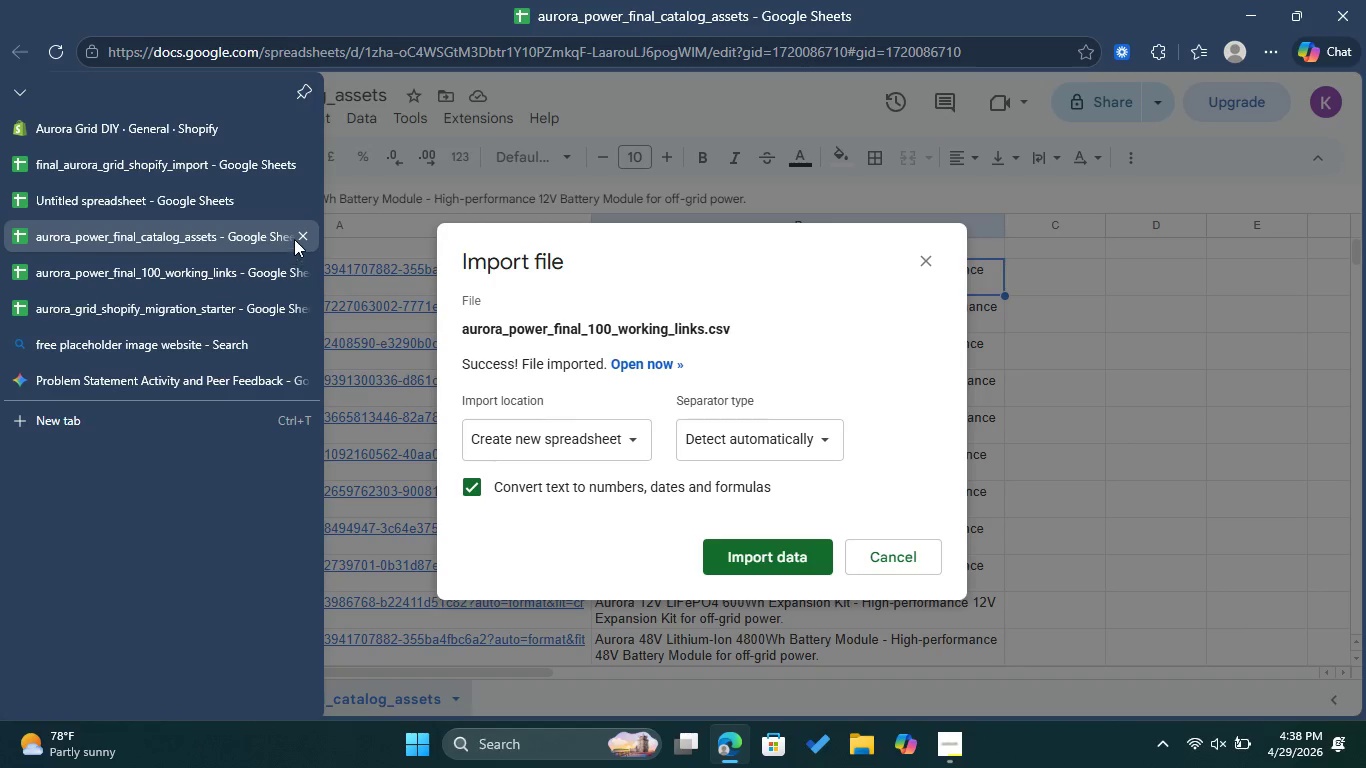 
wait(5.8)
 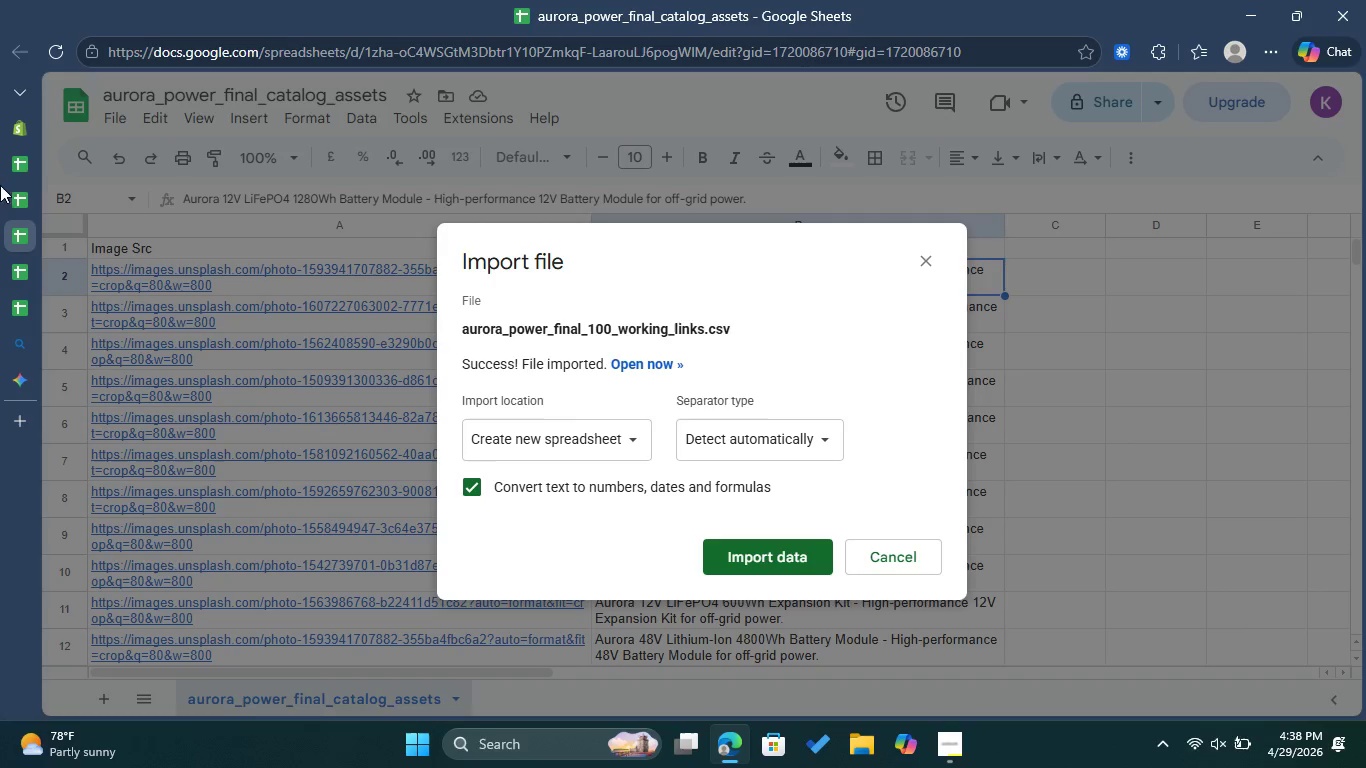 
left_click([193, 202])
 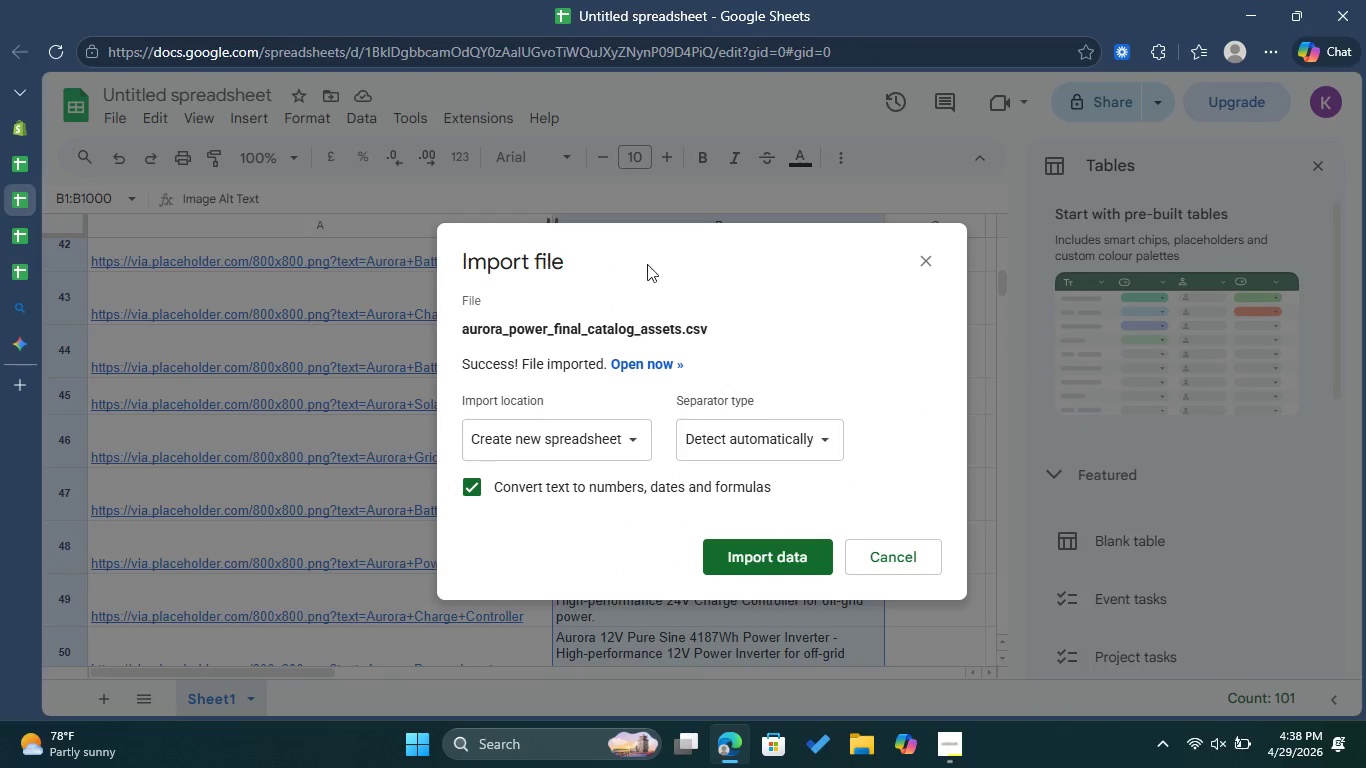 
mouse_move([906, 287])
 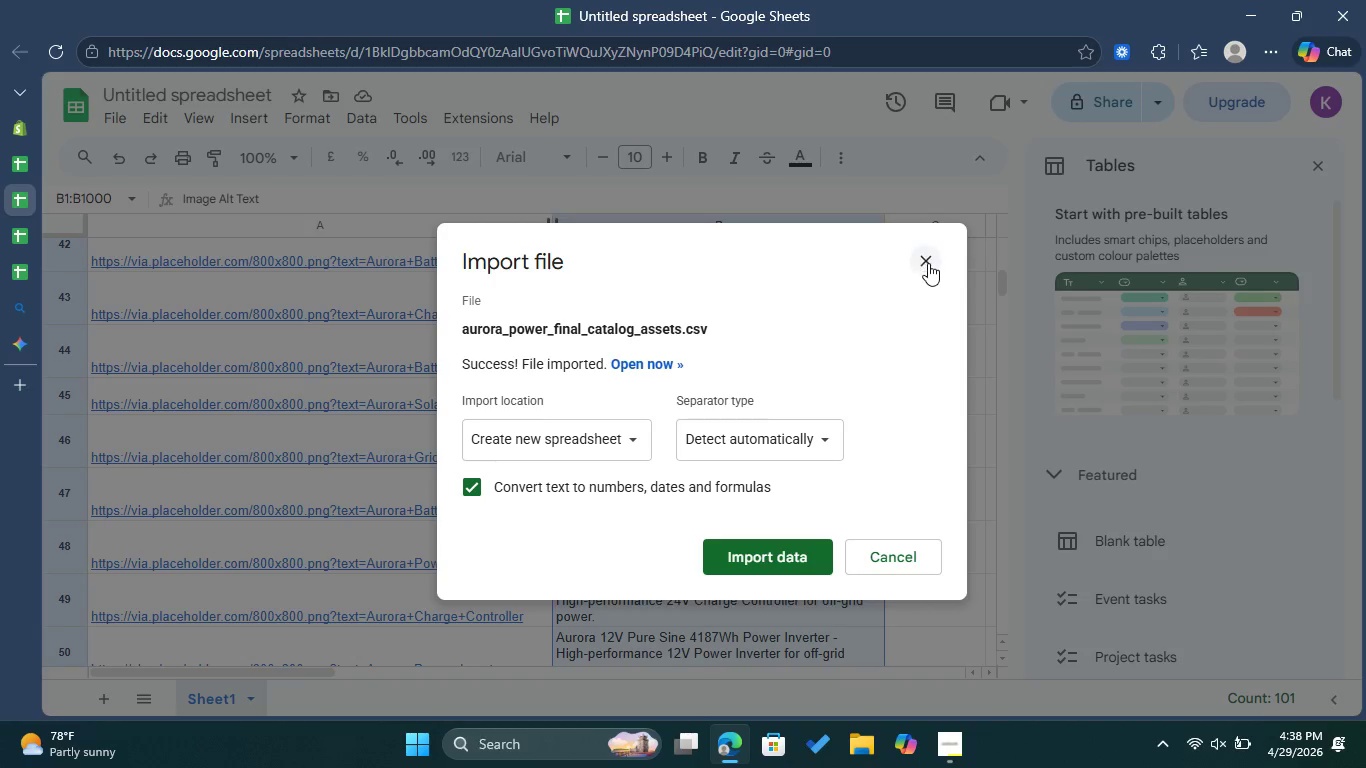 
left_click([928, 263])
 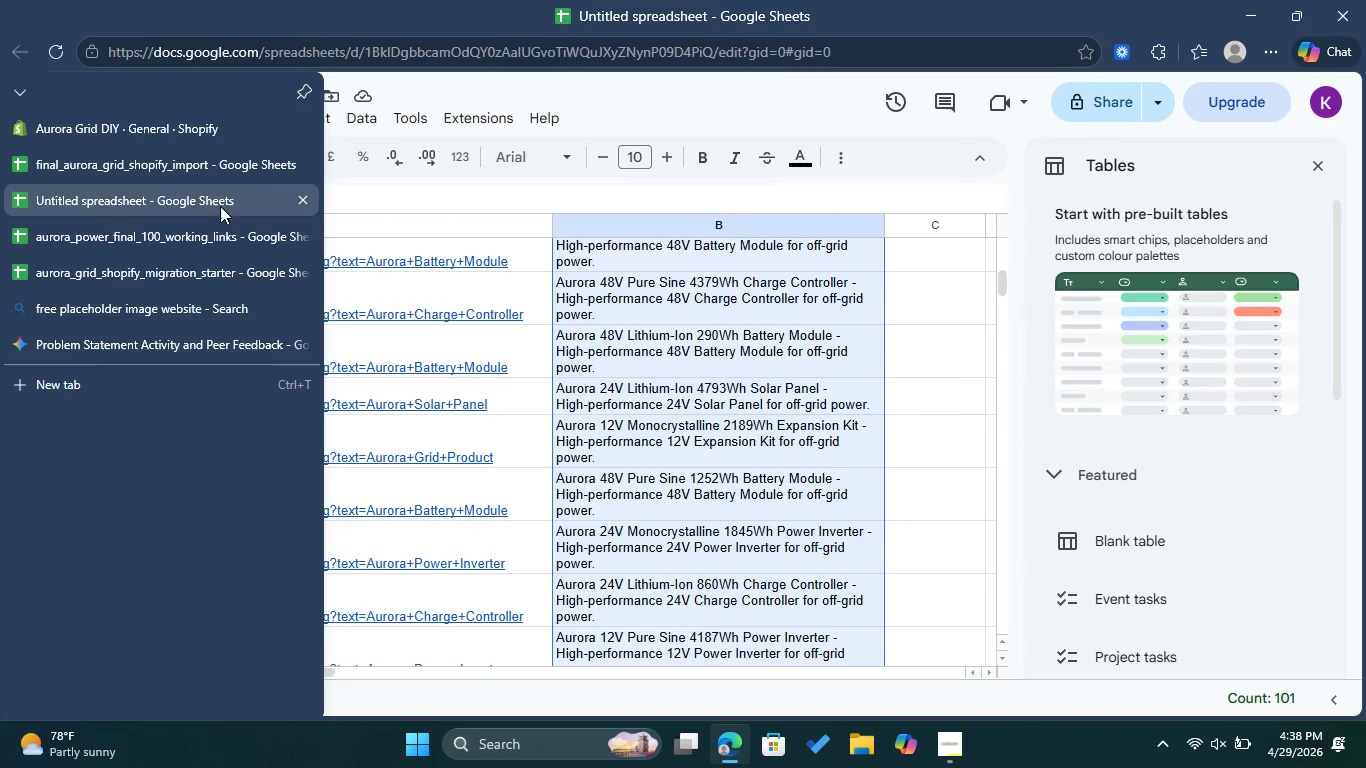 
left_click([302, 198])
 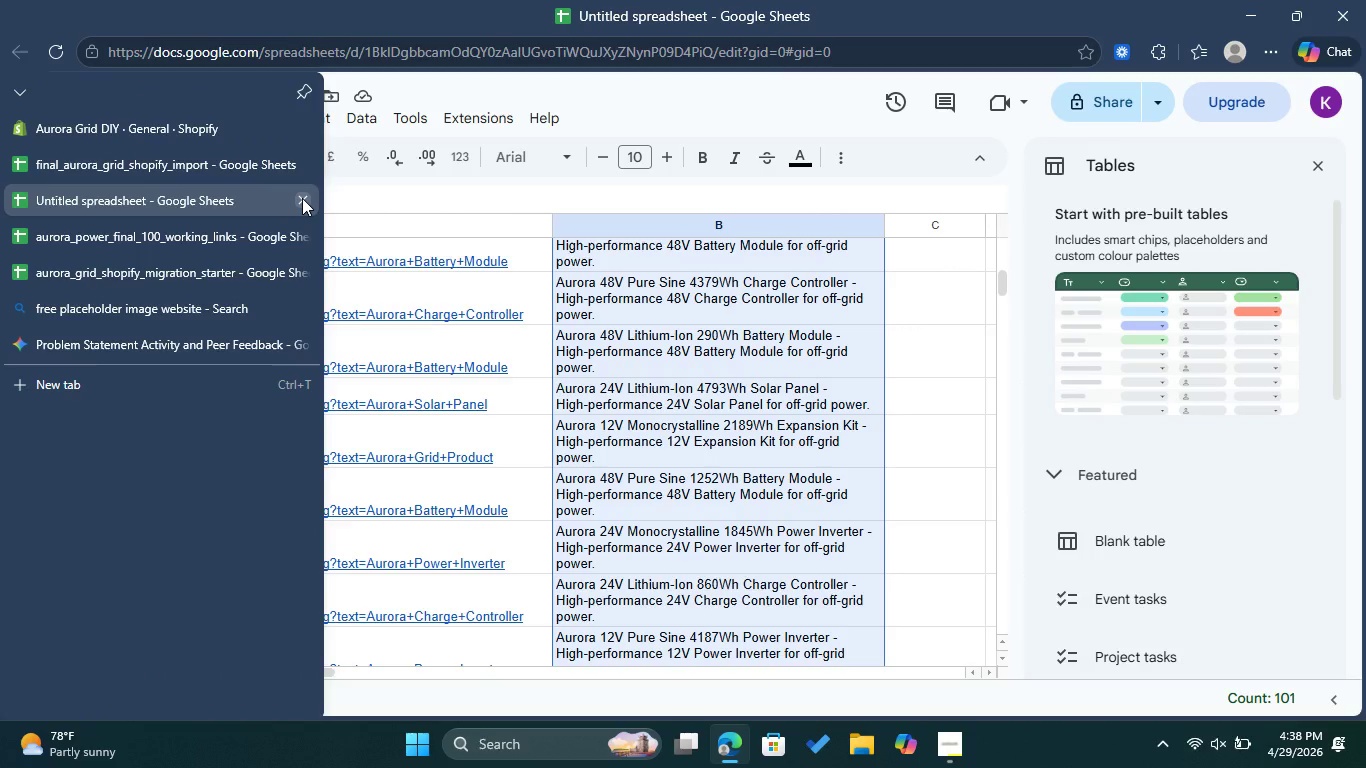 
left_click([215, 171])
 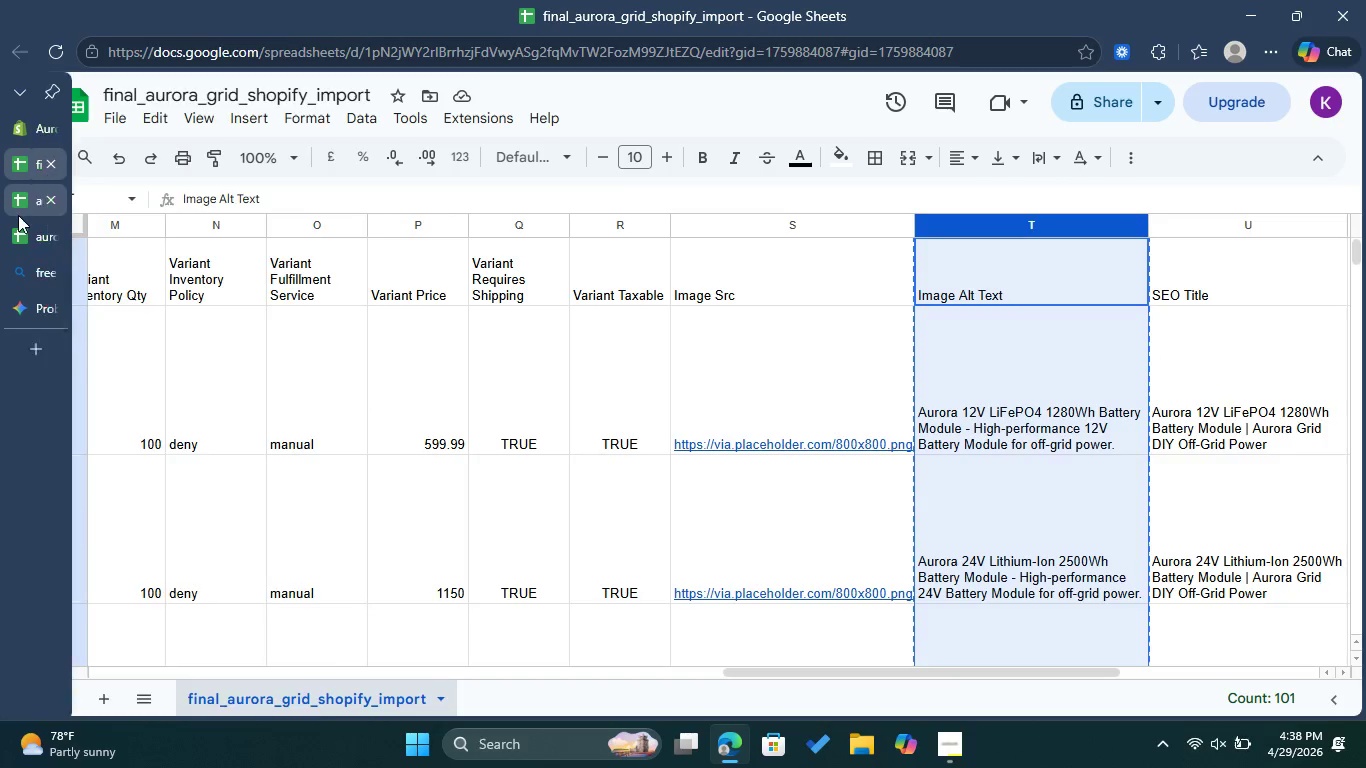 
left_click([21, 225])
 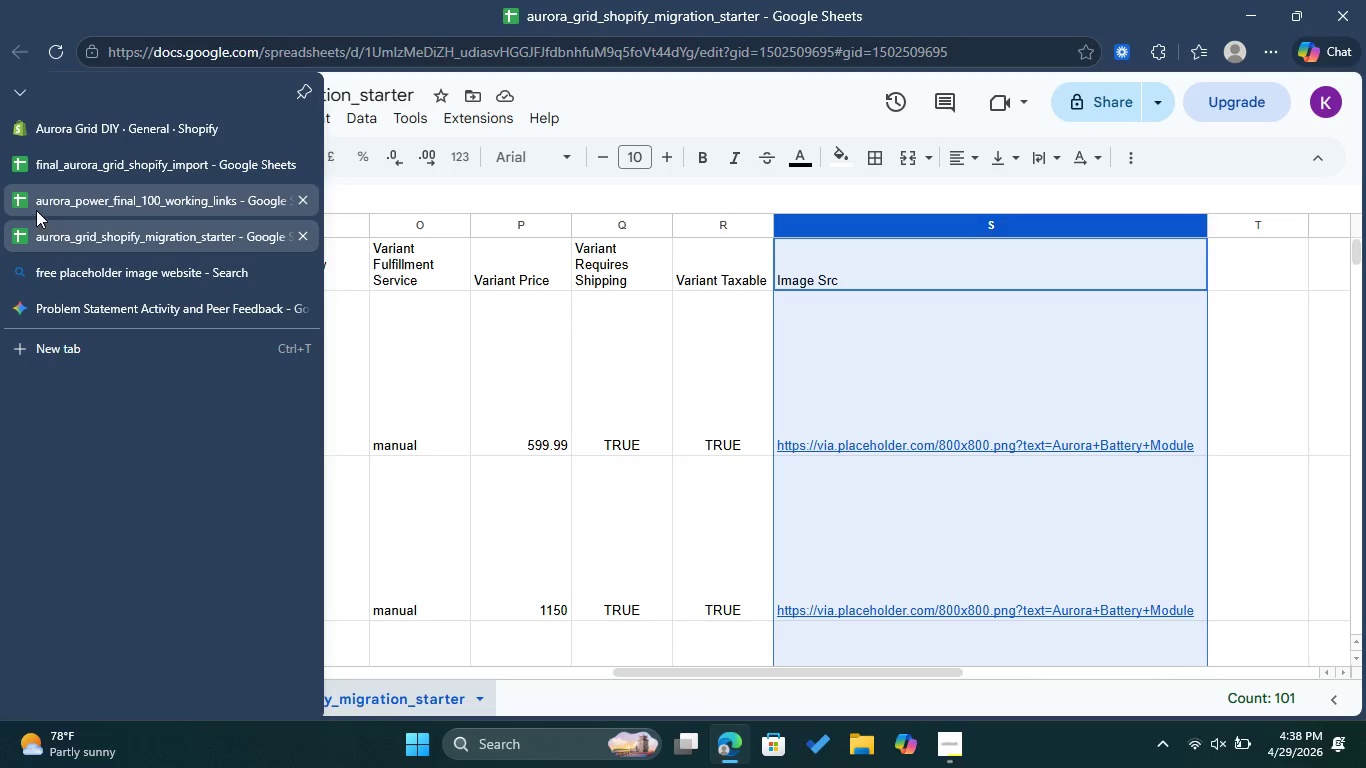 
left_click([83, 156])
 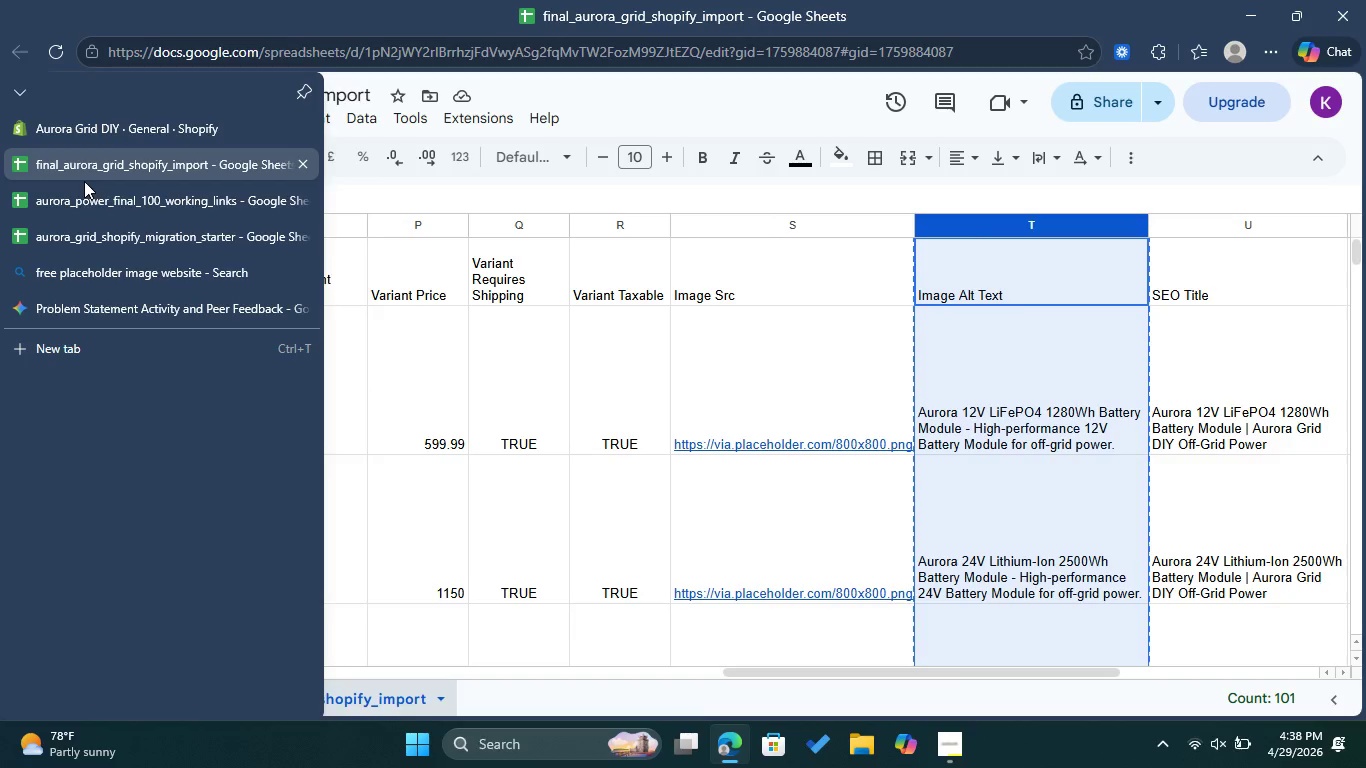 
left_click([90, 230])
 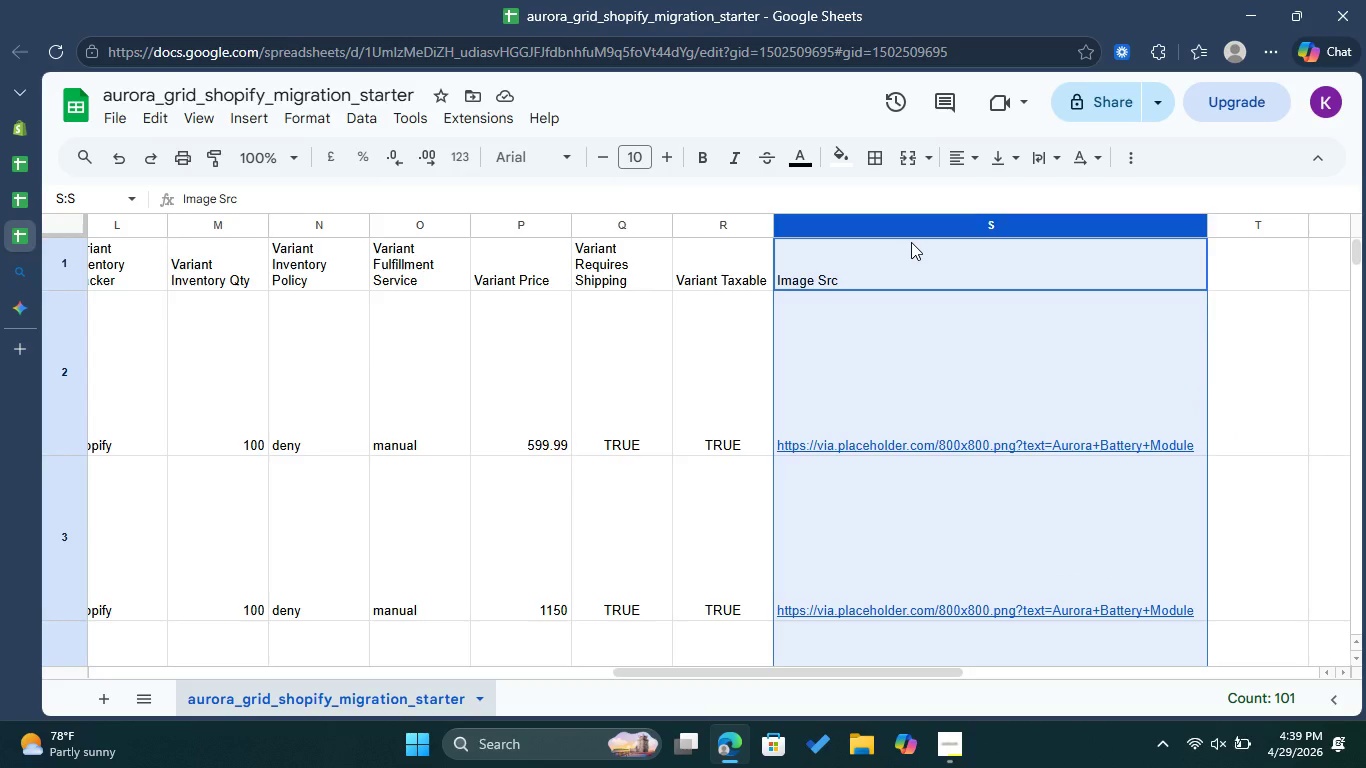 
right_click([907, 230])
 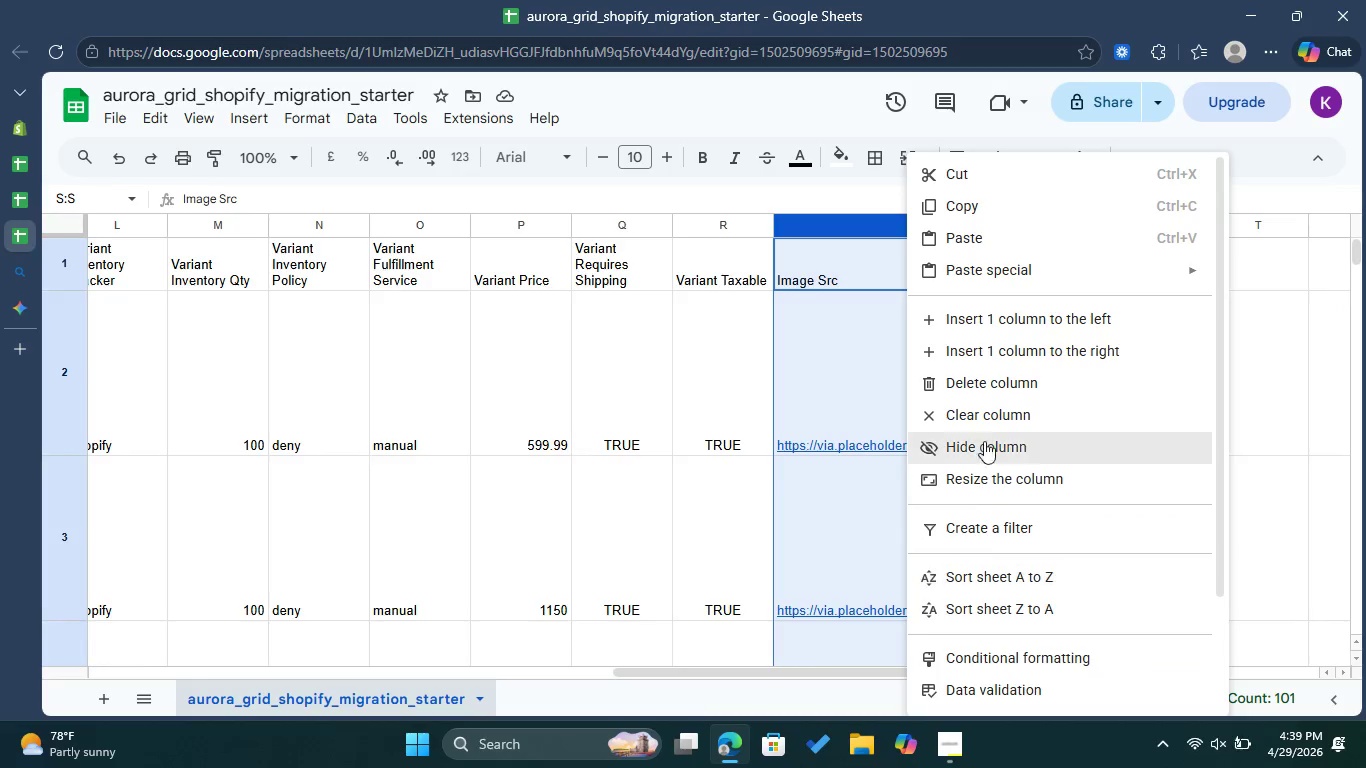 
left_click([990, 384])
 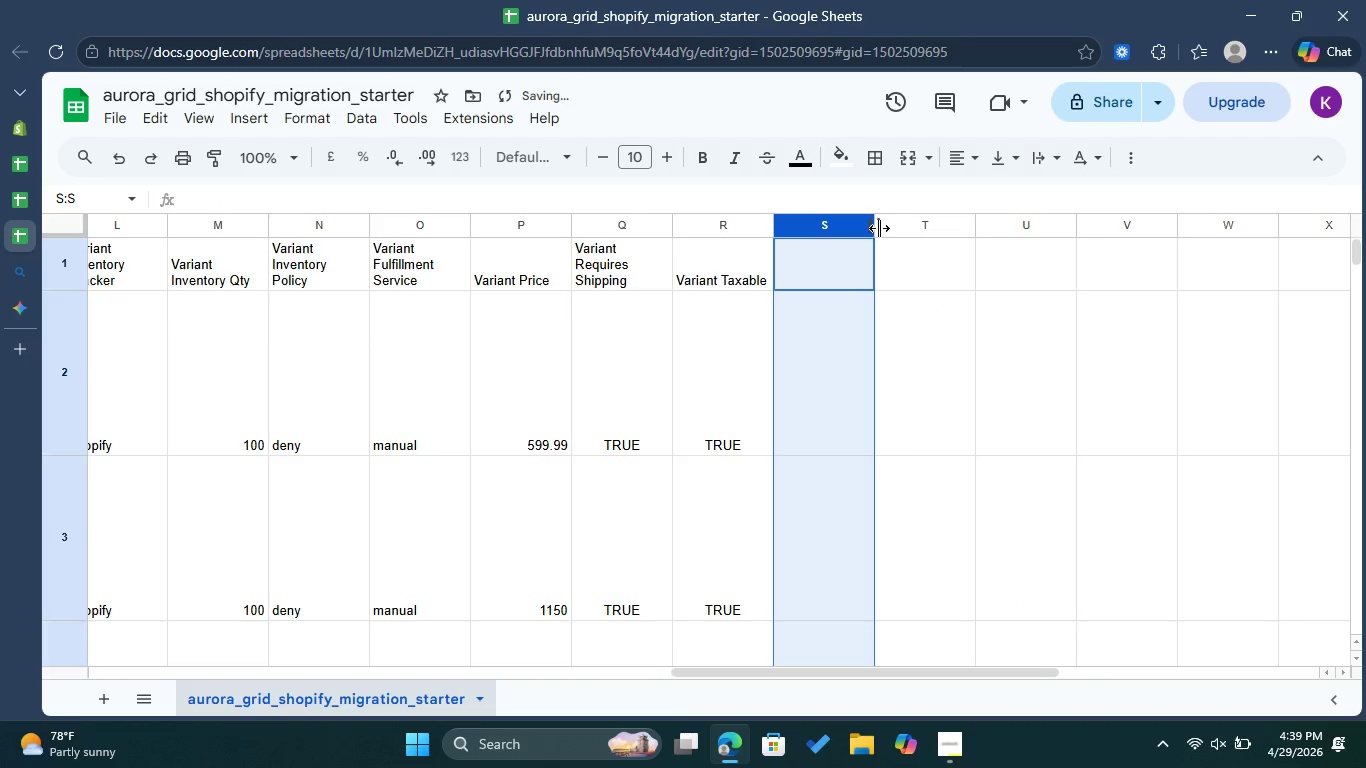 
left_click_drag(start_coordinate=[876, 228], to_coordinate=[1088, 228])
 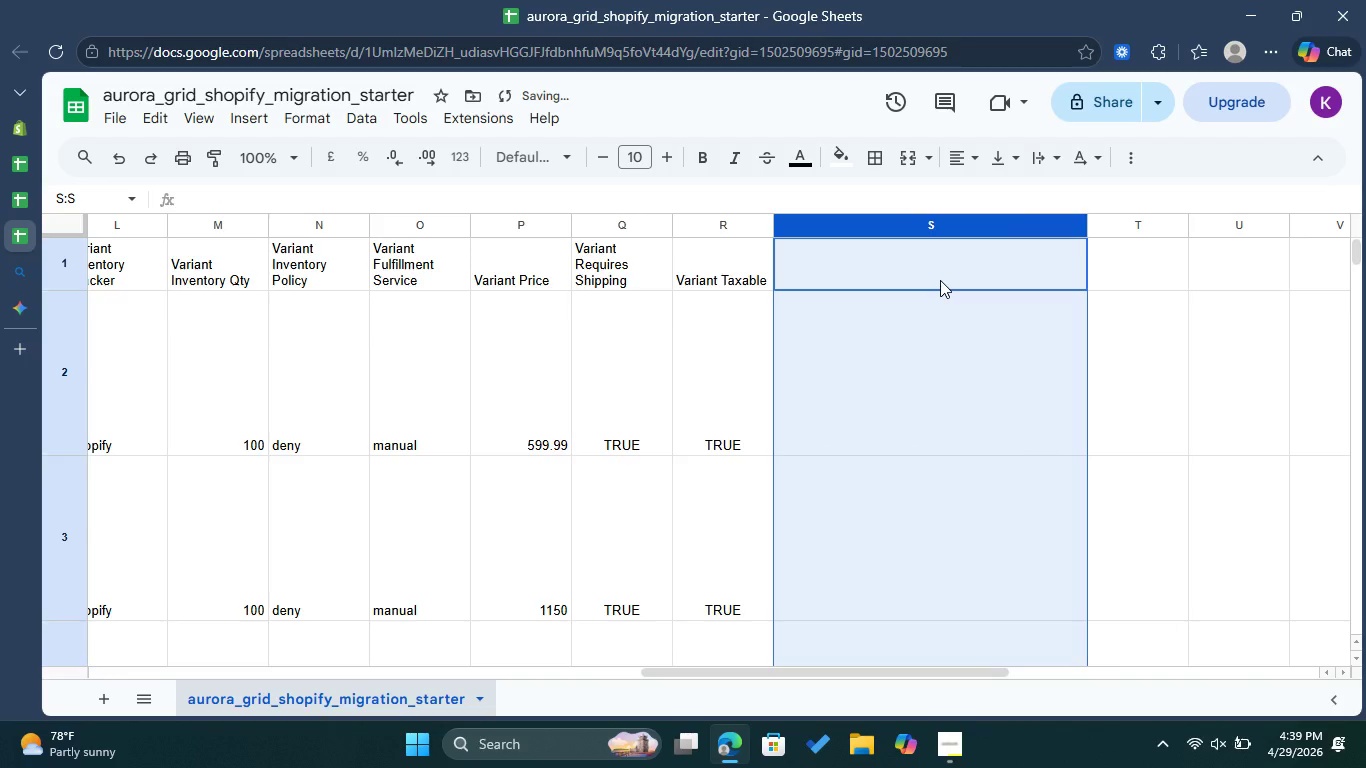 
key(Control+ControlLeft)
 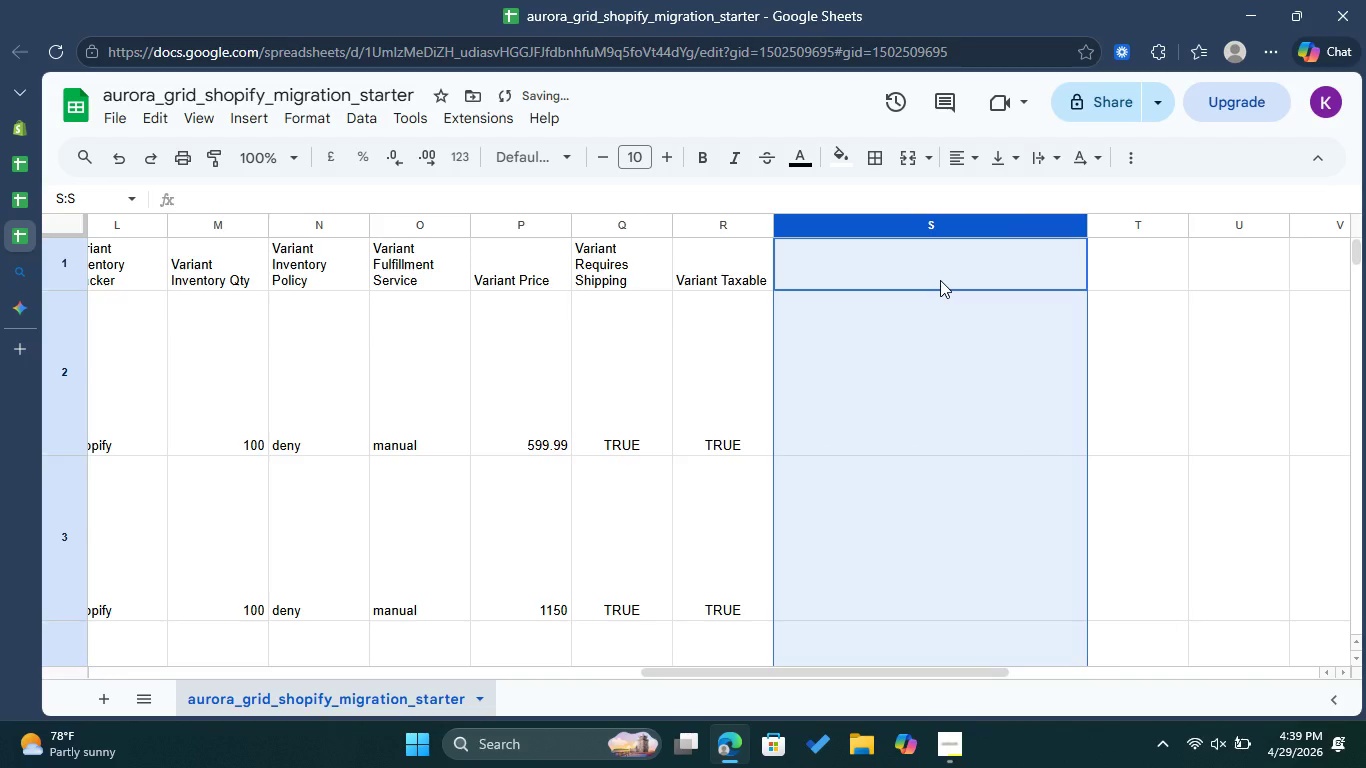 
key(Control+V)
 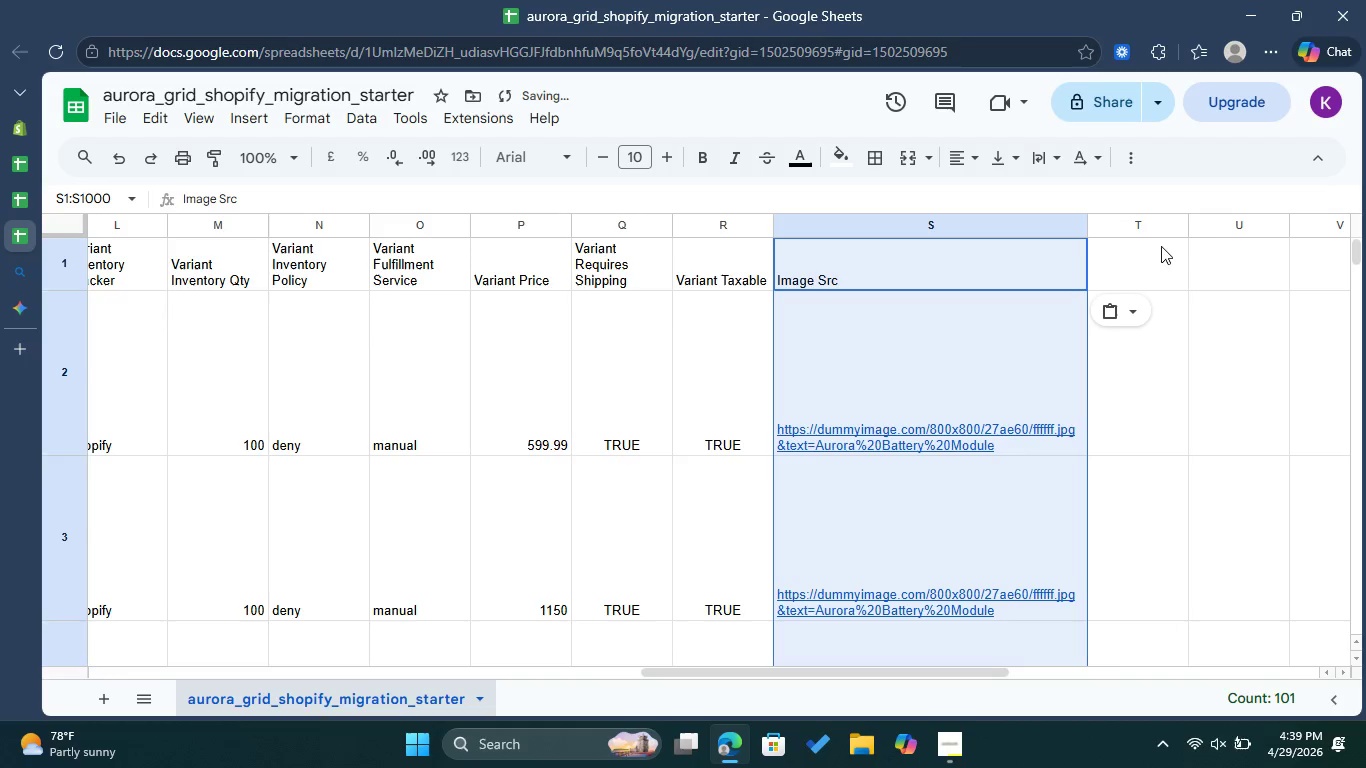 
left_click([1210, 234])
 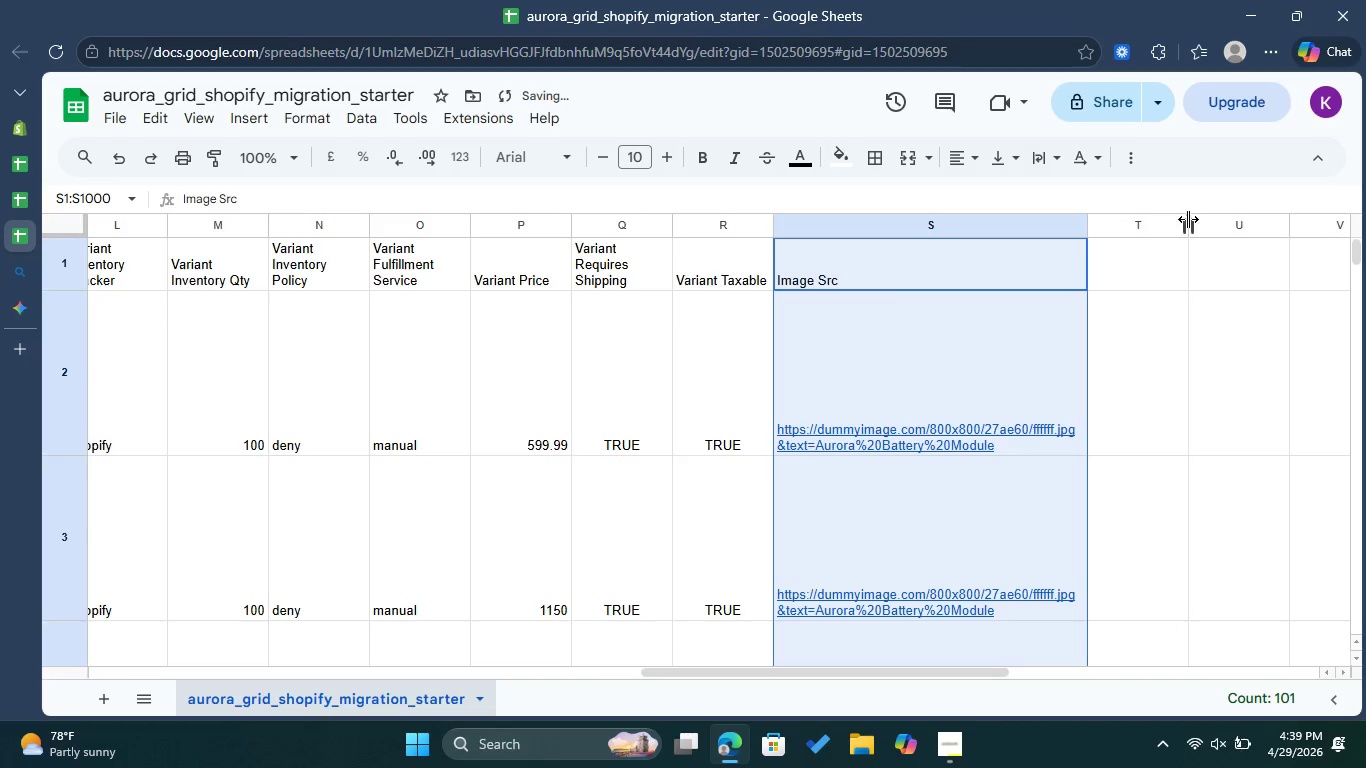 
left_click_drag(start_coordinate=[1191, 219], to_coordinate=[1322, 223])
 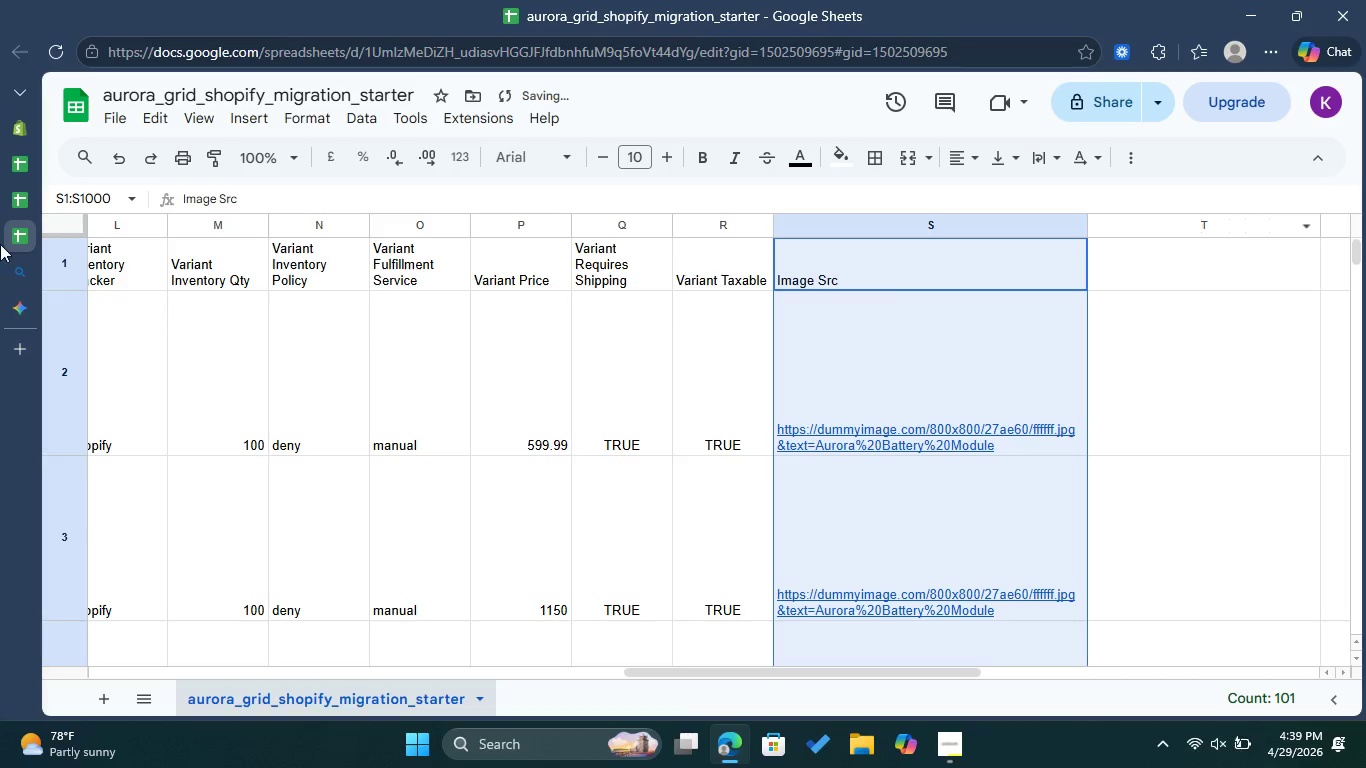 
mouse_move([32, 196])
 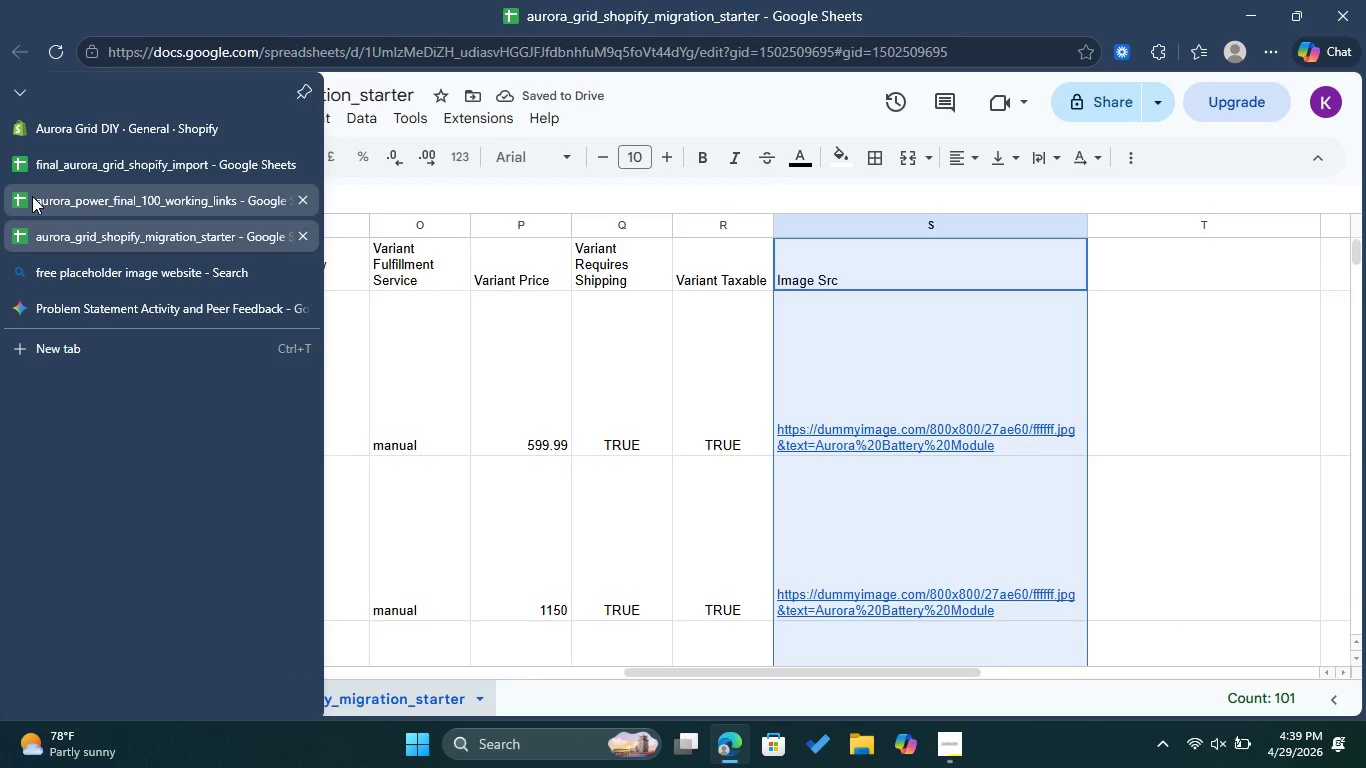 
left_click([32, 196])
 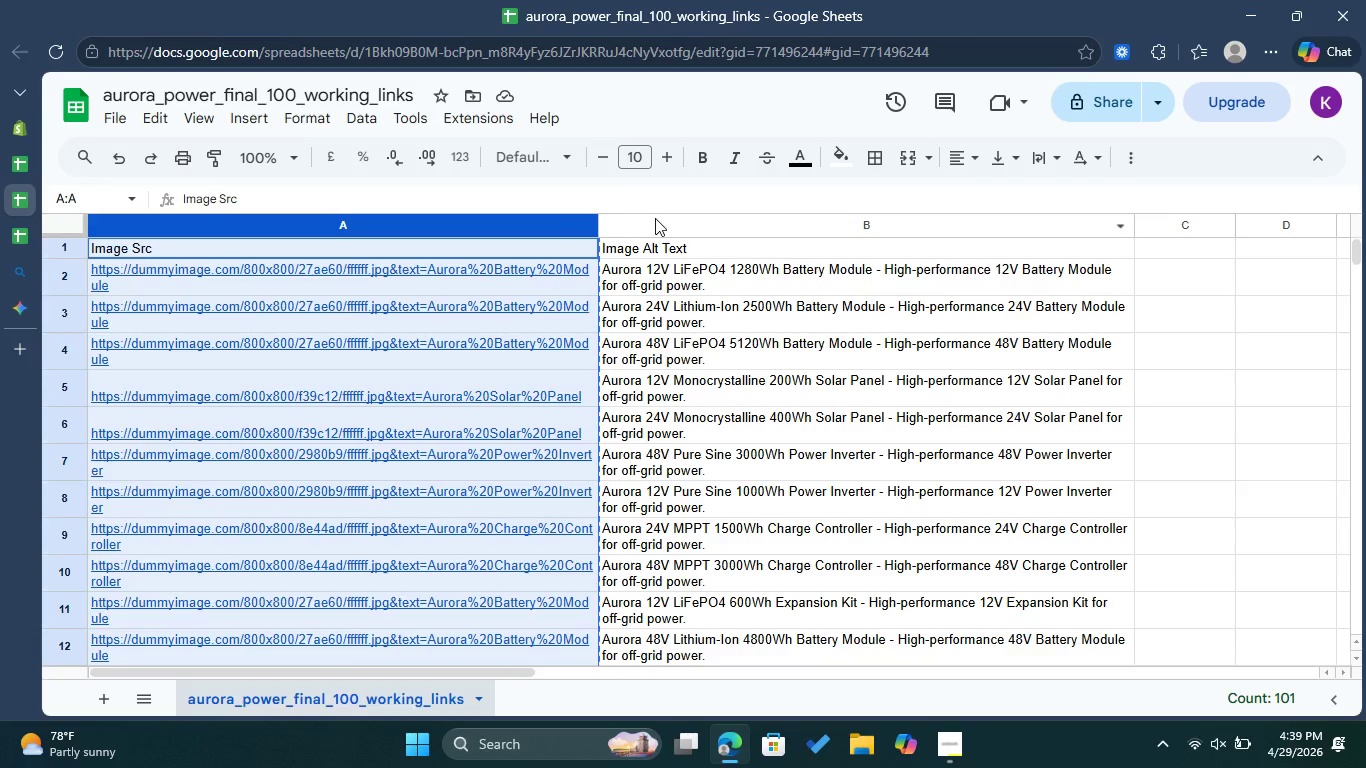 
left_click([668, 220])
 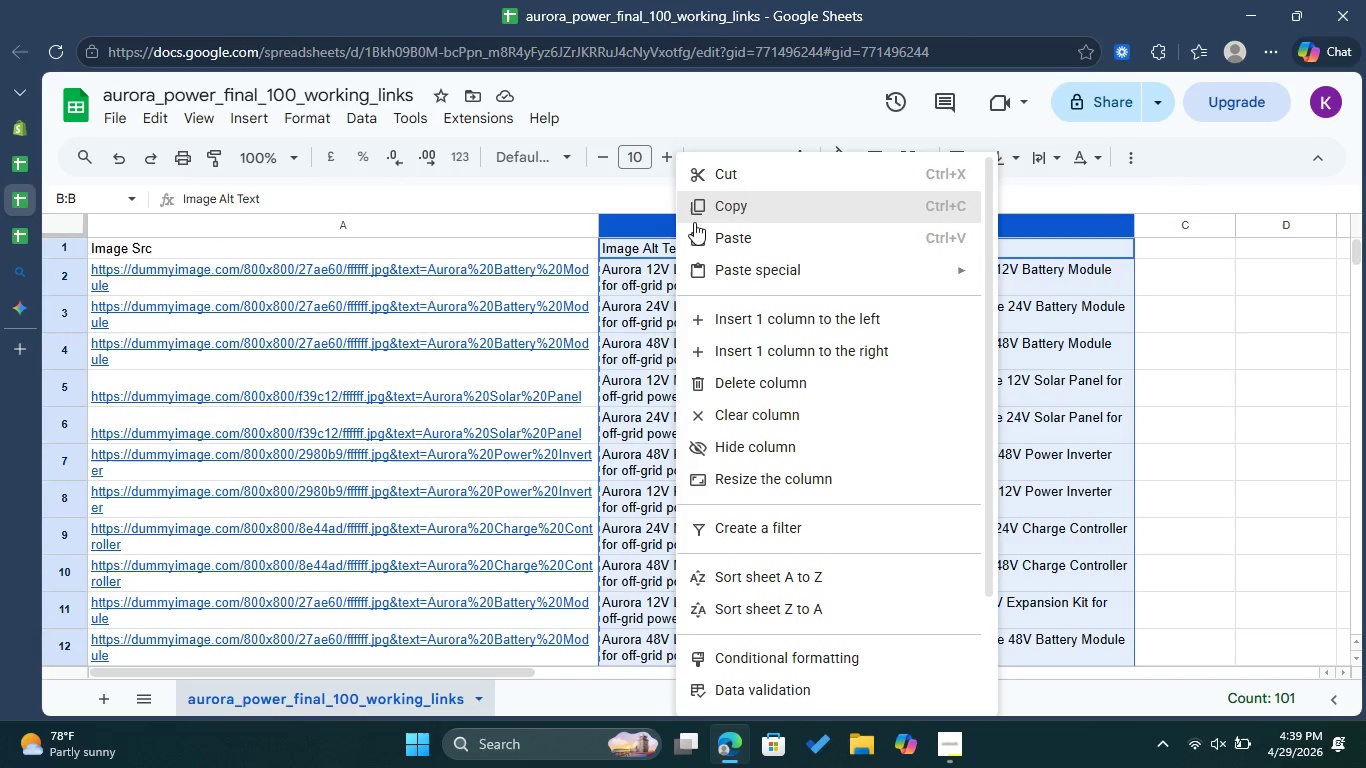 
left_click([707, 222])
 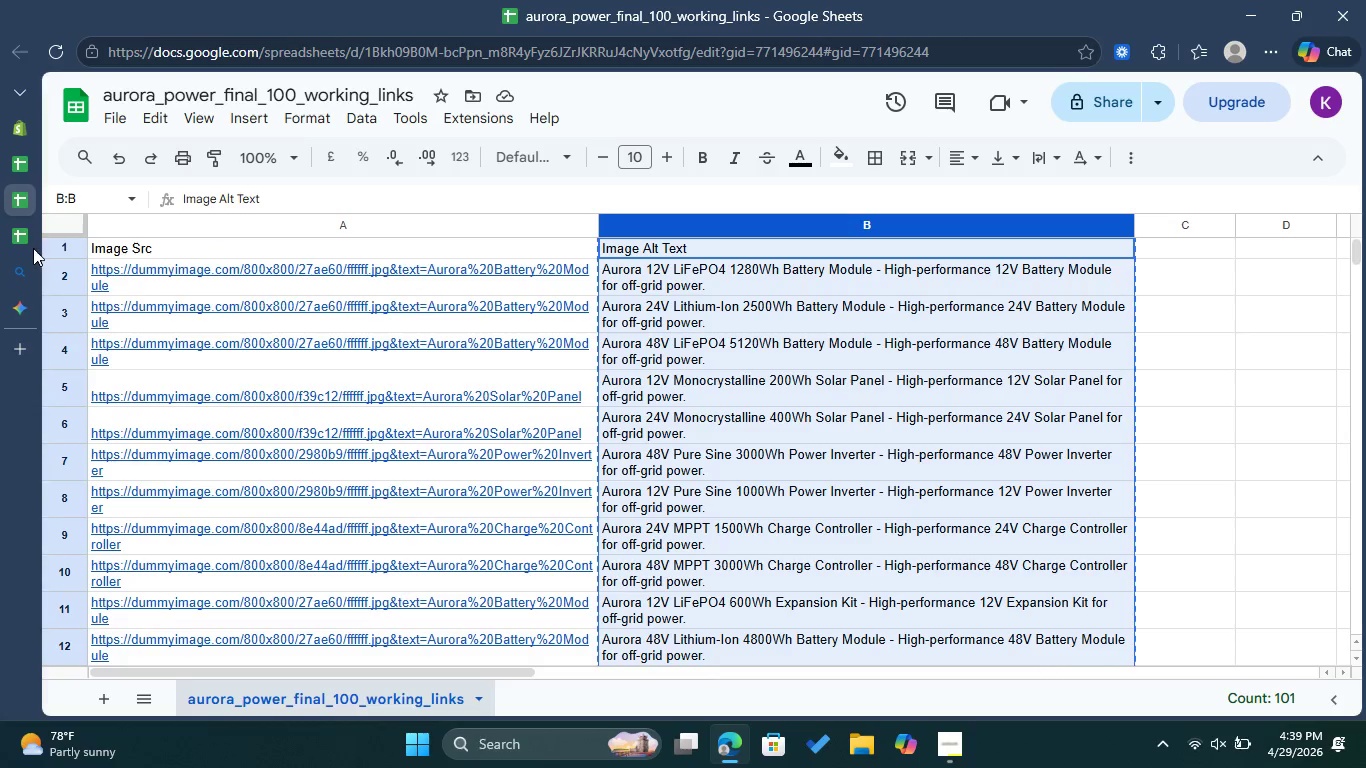 
left_click([26, 244])
 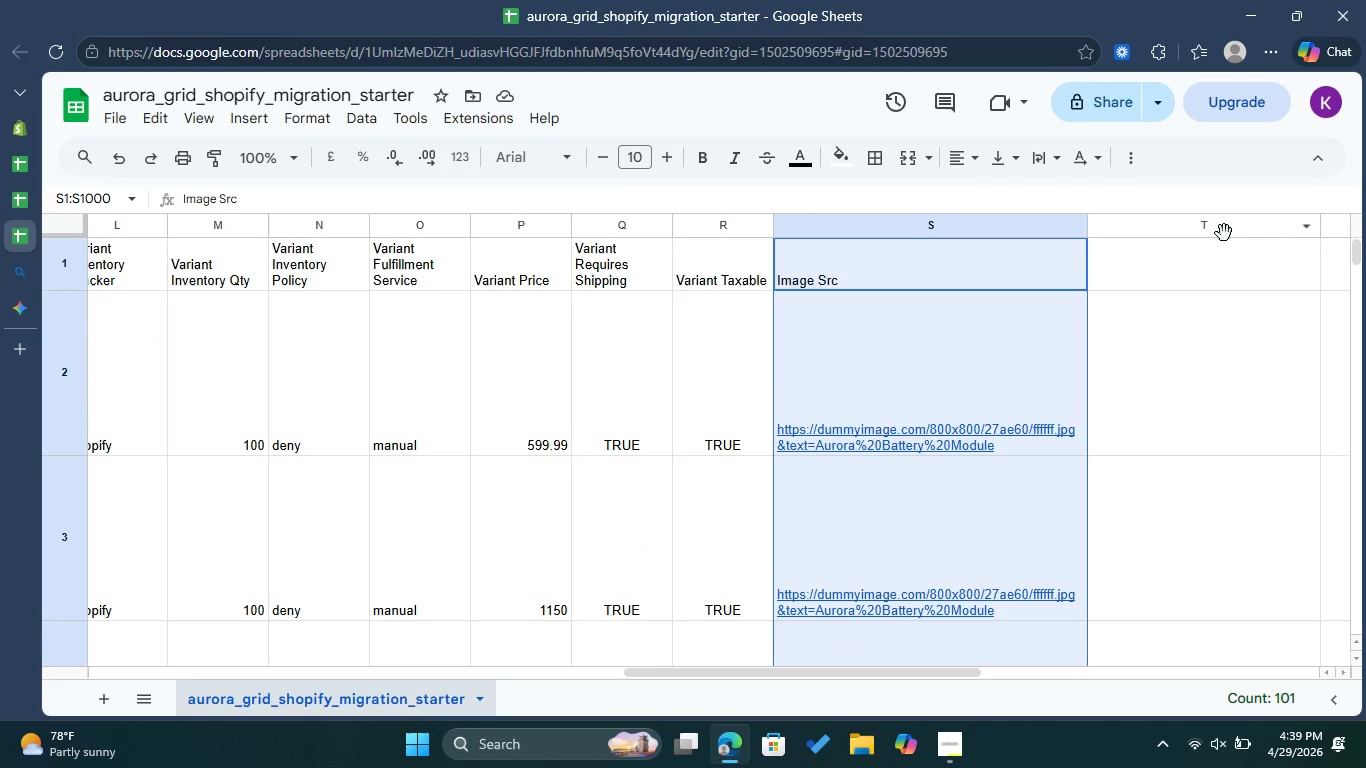 
left_click([1188, 231])
 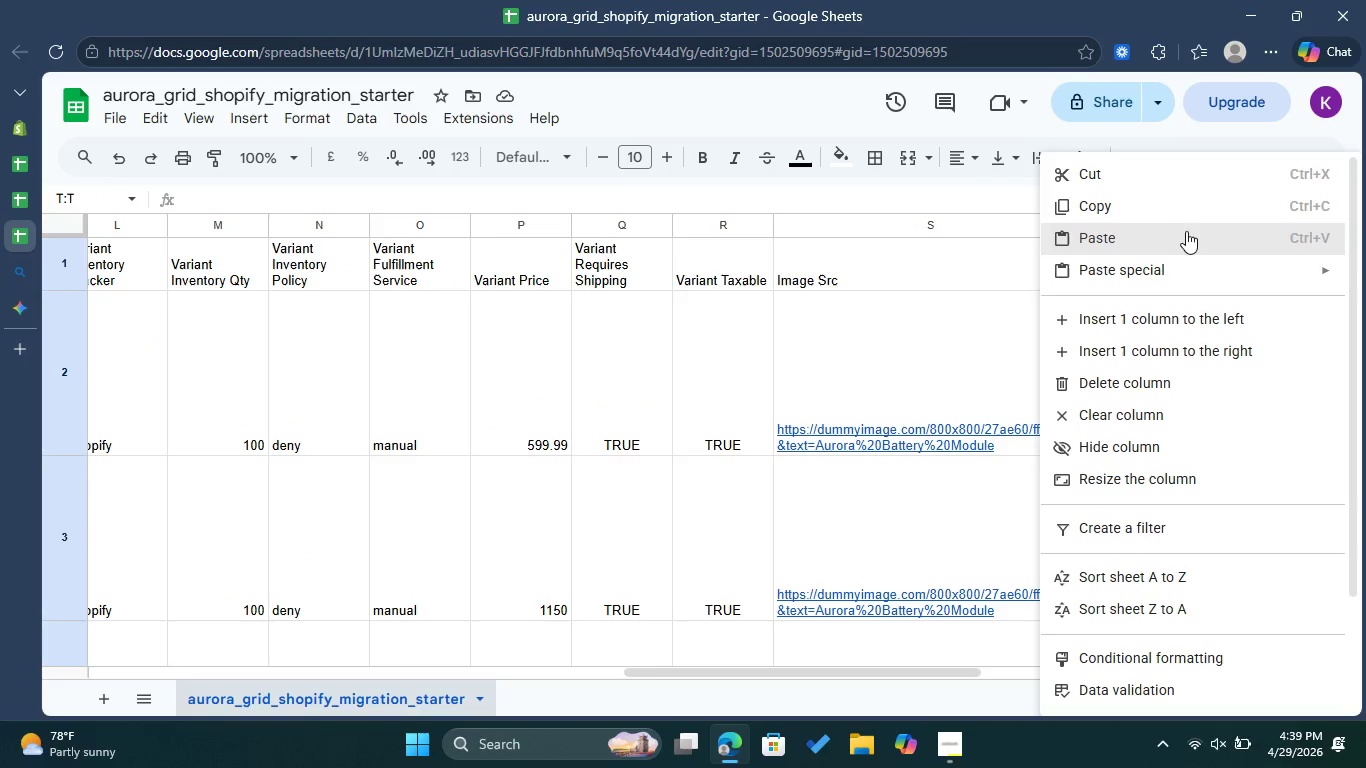 
left_click([1163, 228])
 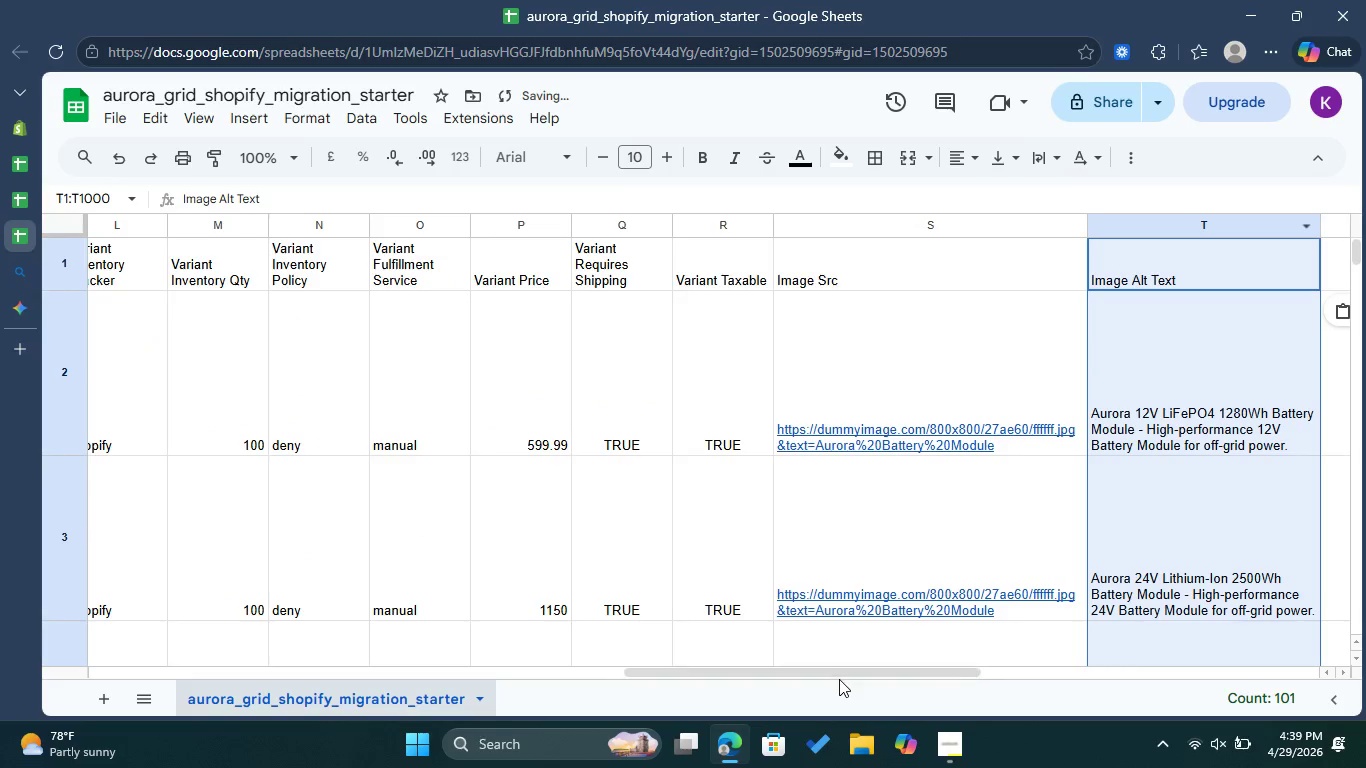 
left_click_drag(start_coordinate=[842, 672], to_coordinate=[1031, 667])
 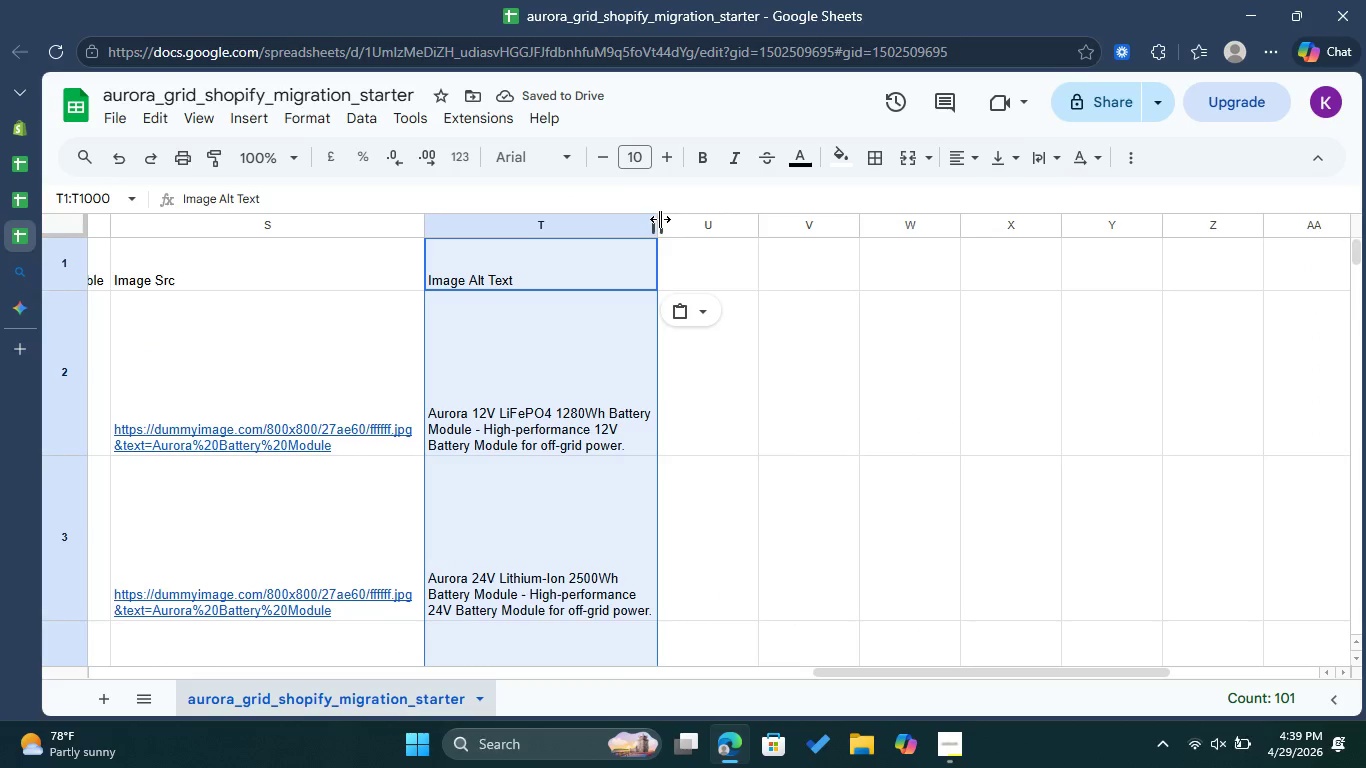 
left_click_drag(start_coordinate=[657, 230], to_coordinate=[958, 252])
 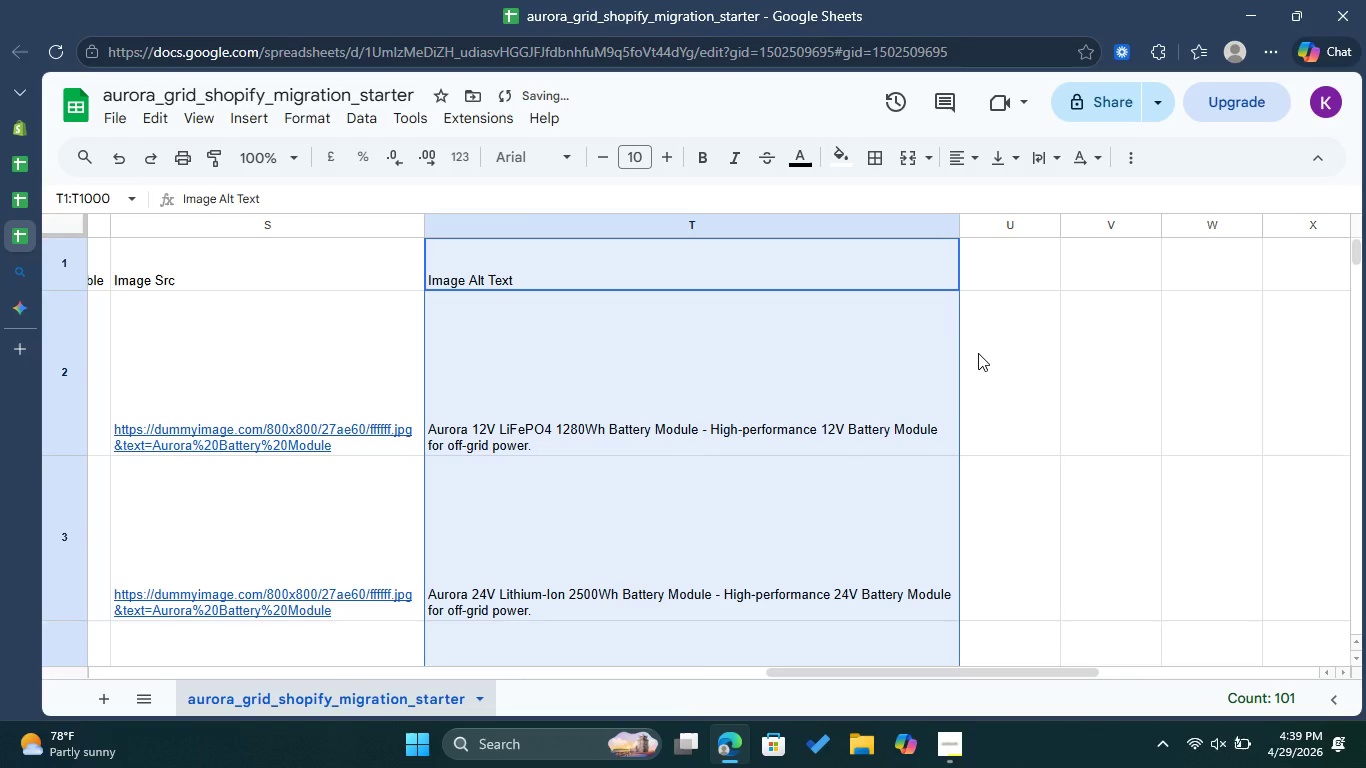 
left_click([979, 355])
 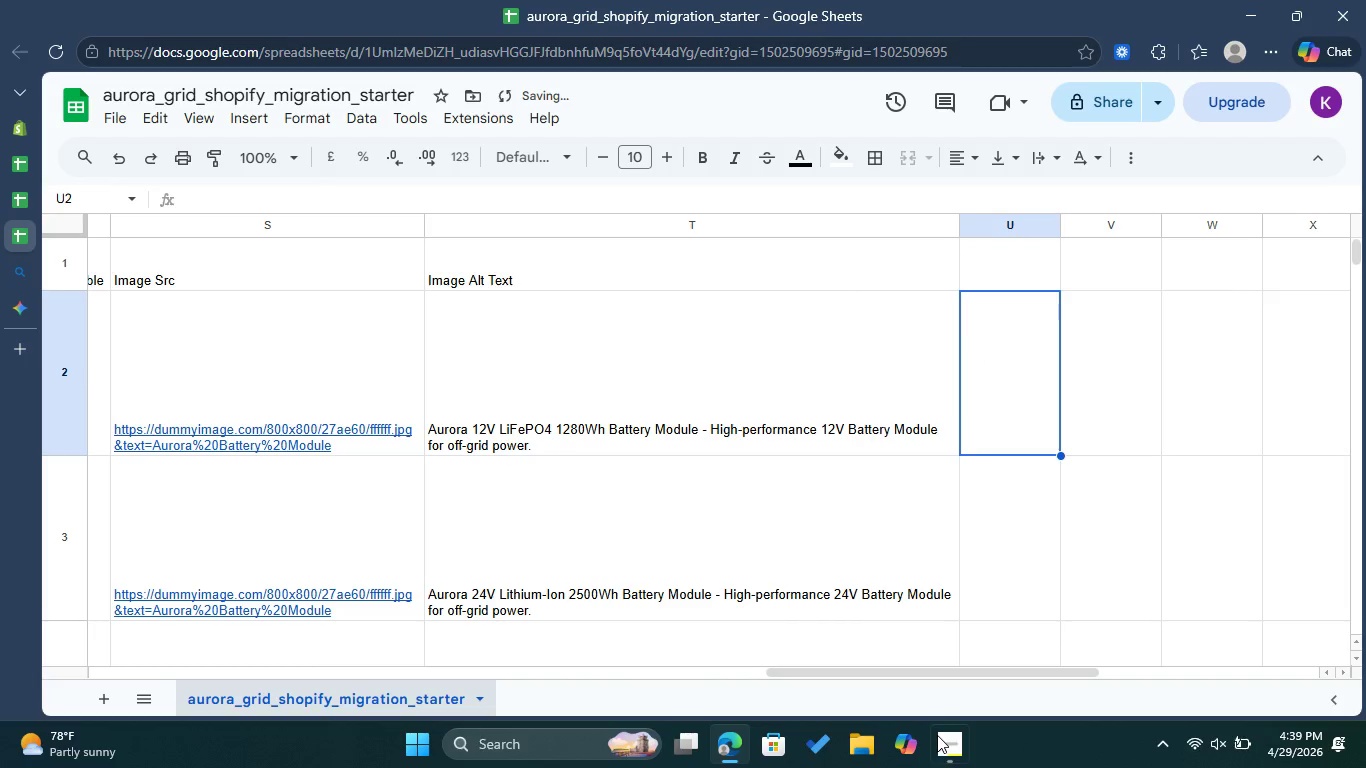 
left_click([942, 751])